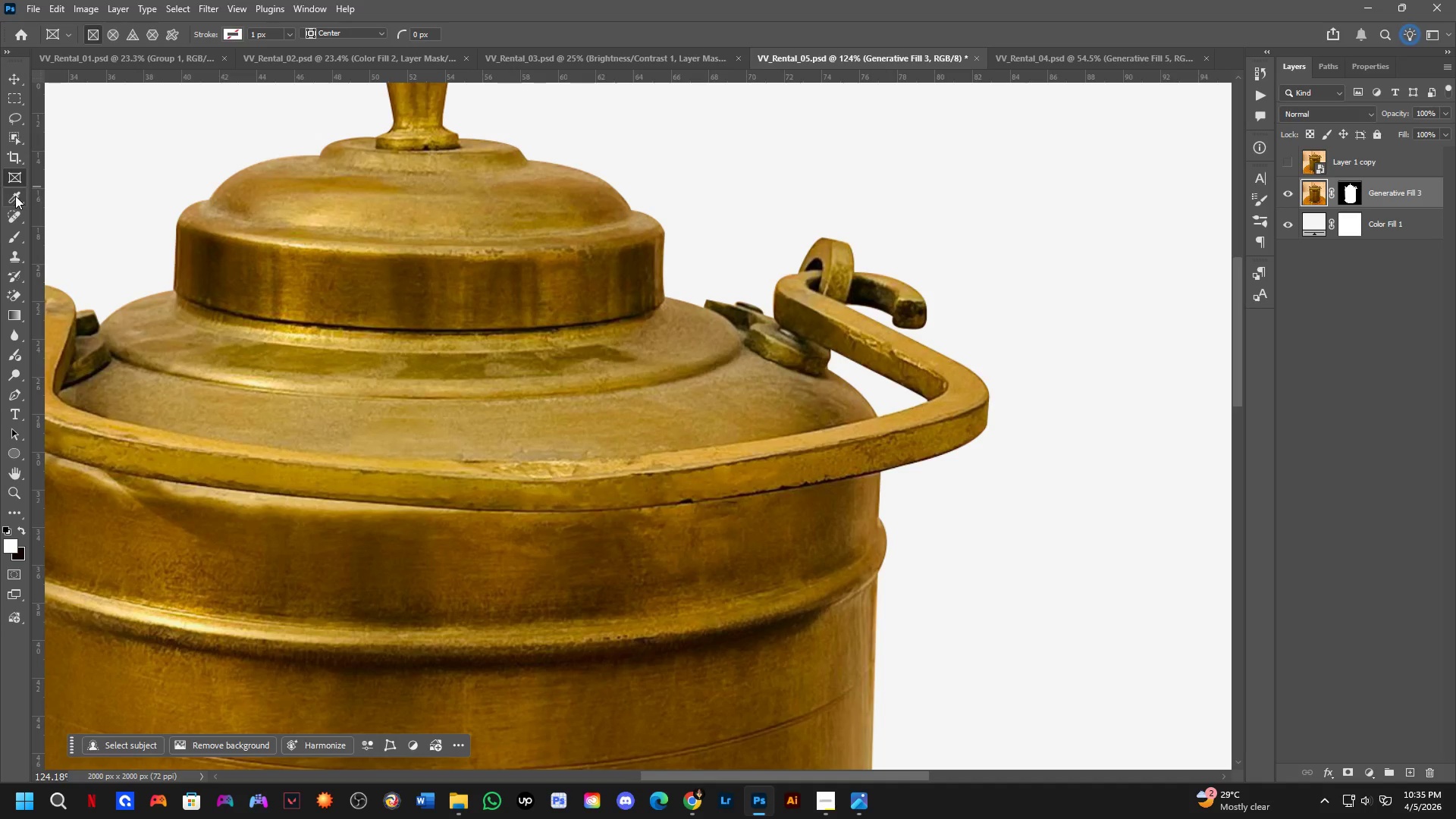 
left_click([15, 196])
 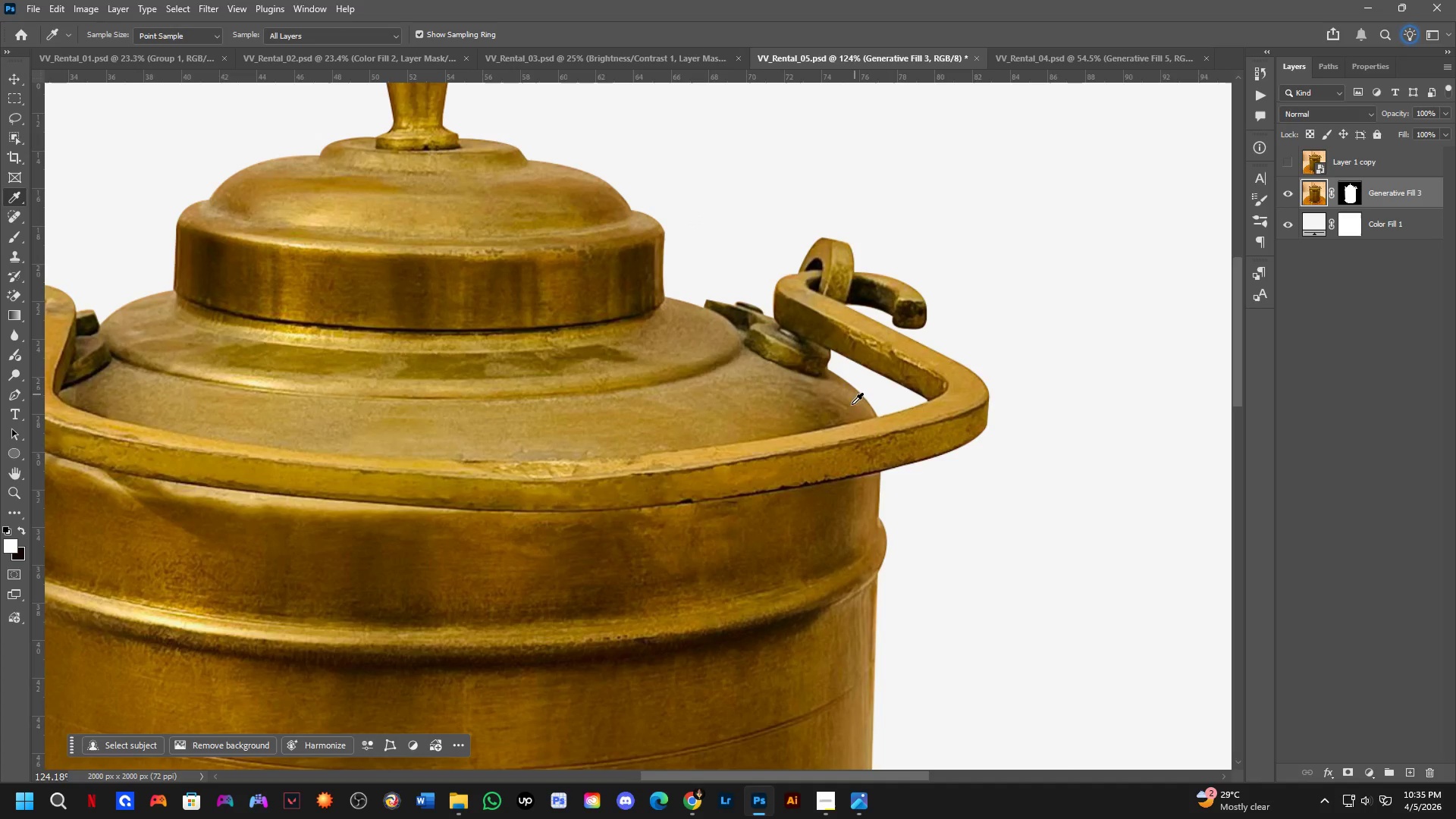 
left_click([837, 457])
 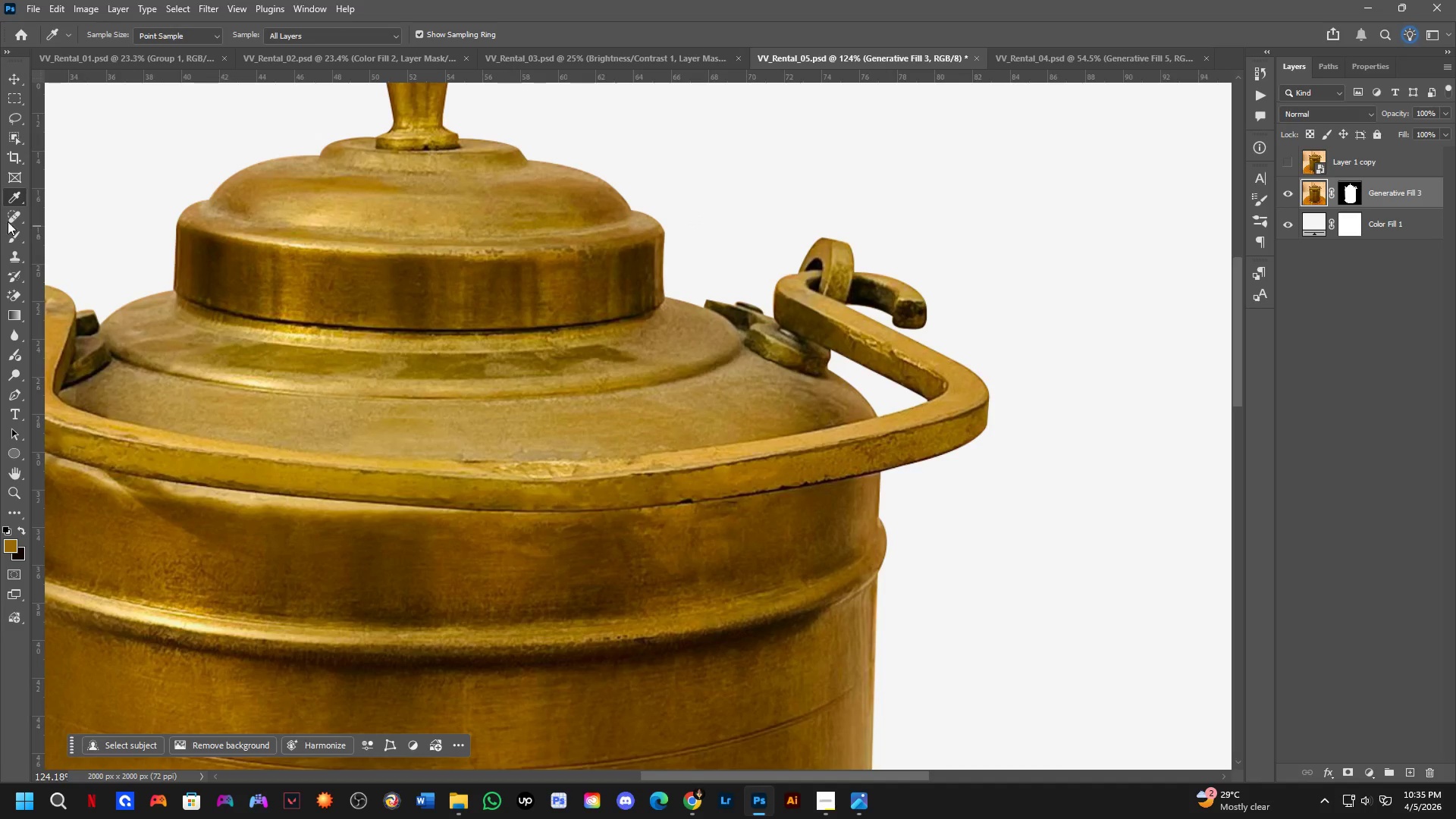 
left_click_drag(start_coordinate=[16, 206], to_coordinate=[0, 184])
 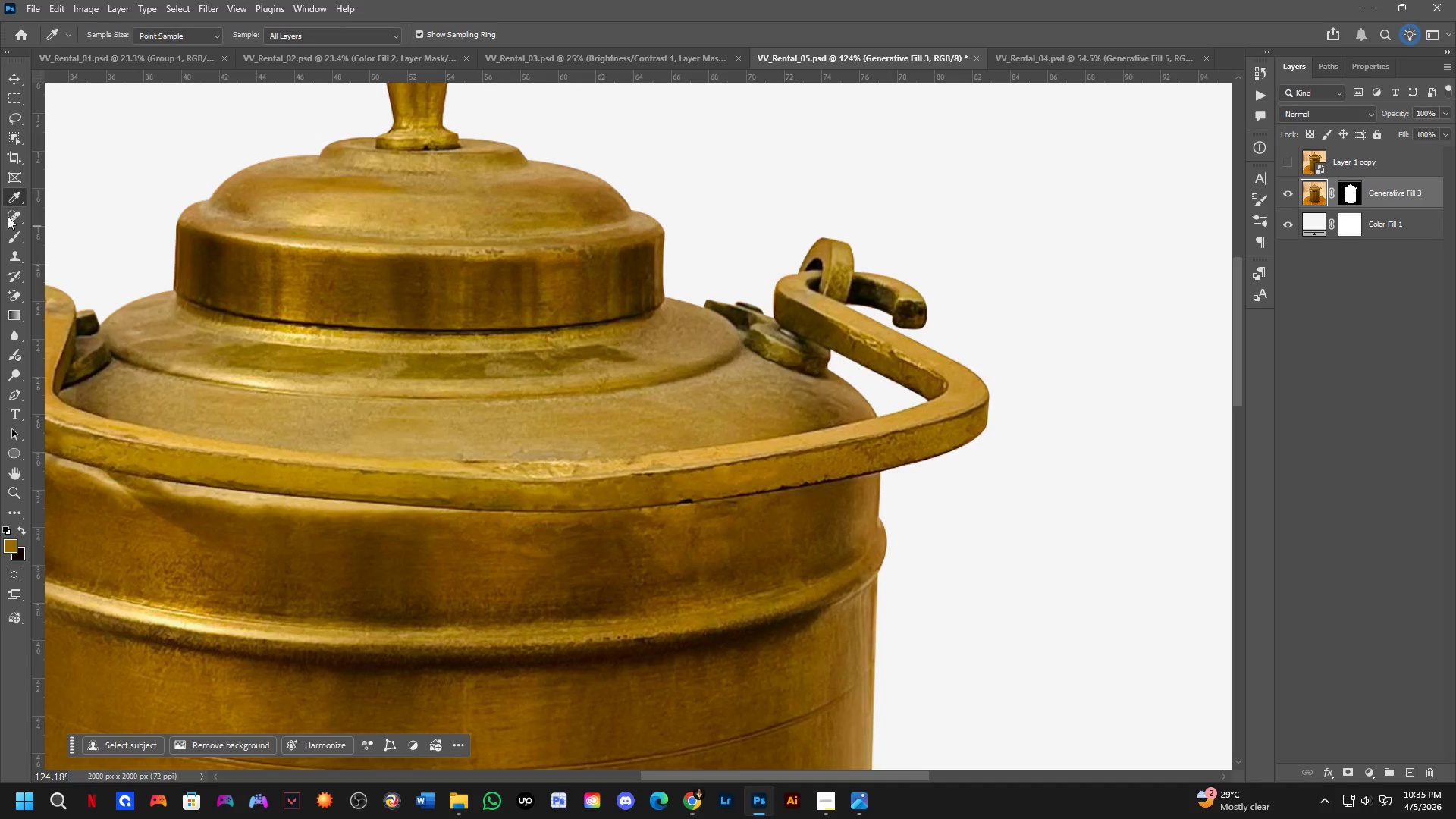 
left_click([10, 215])
 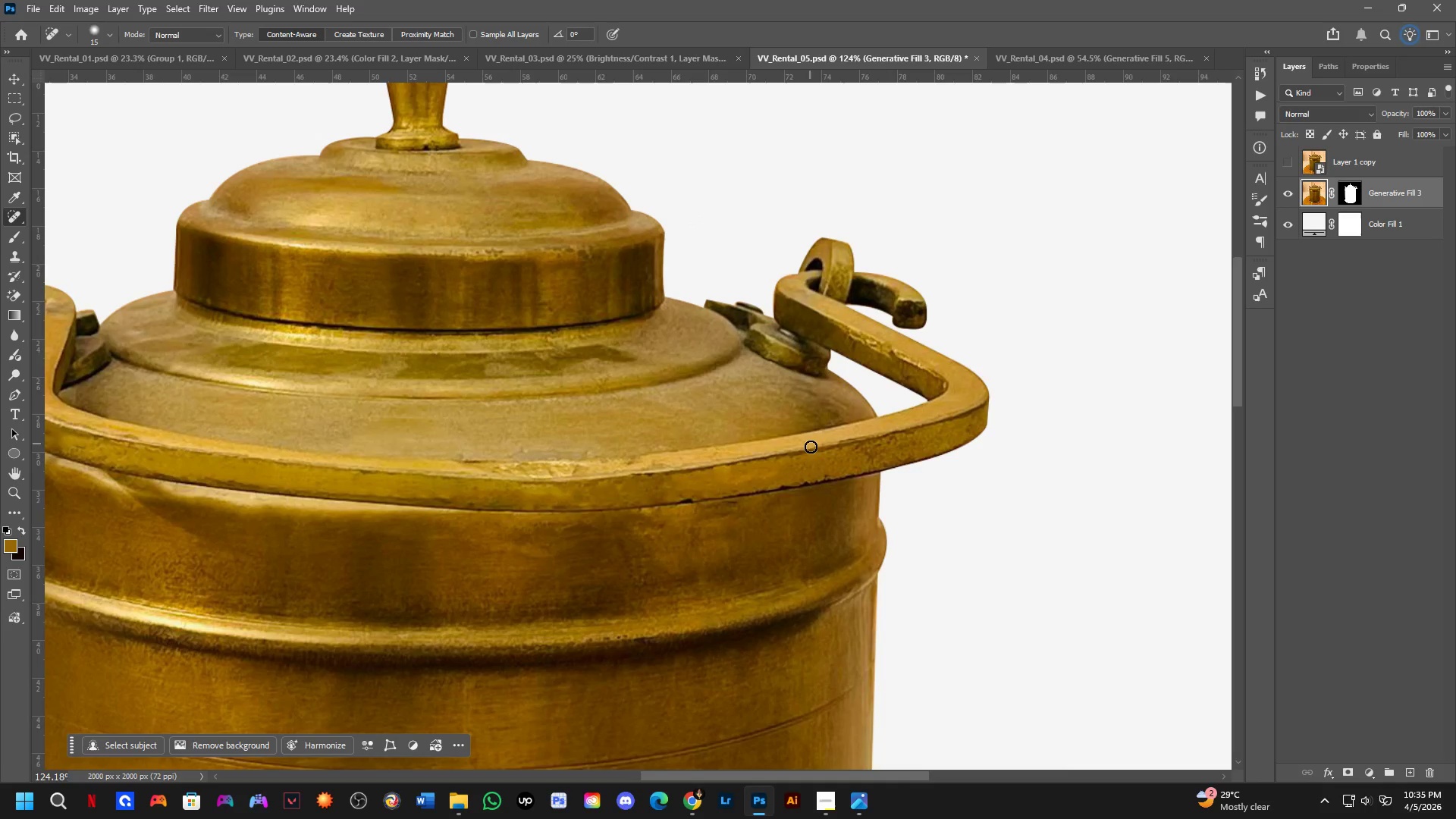 
left_click([824, 467])
 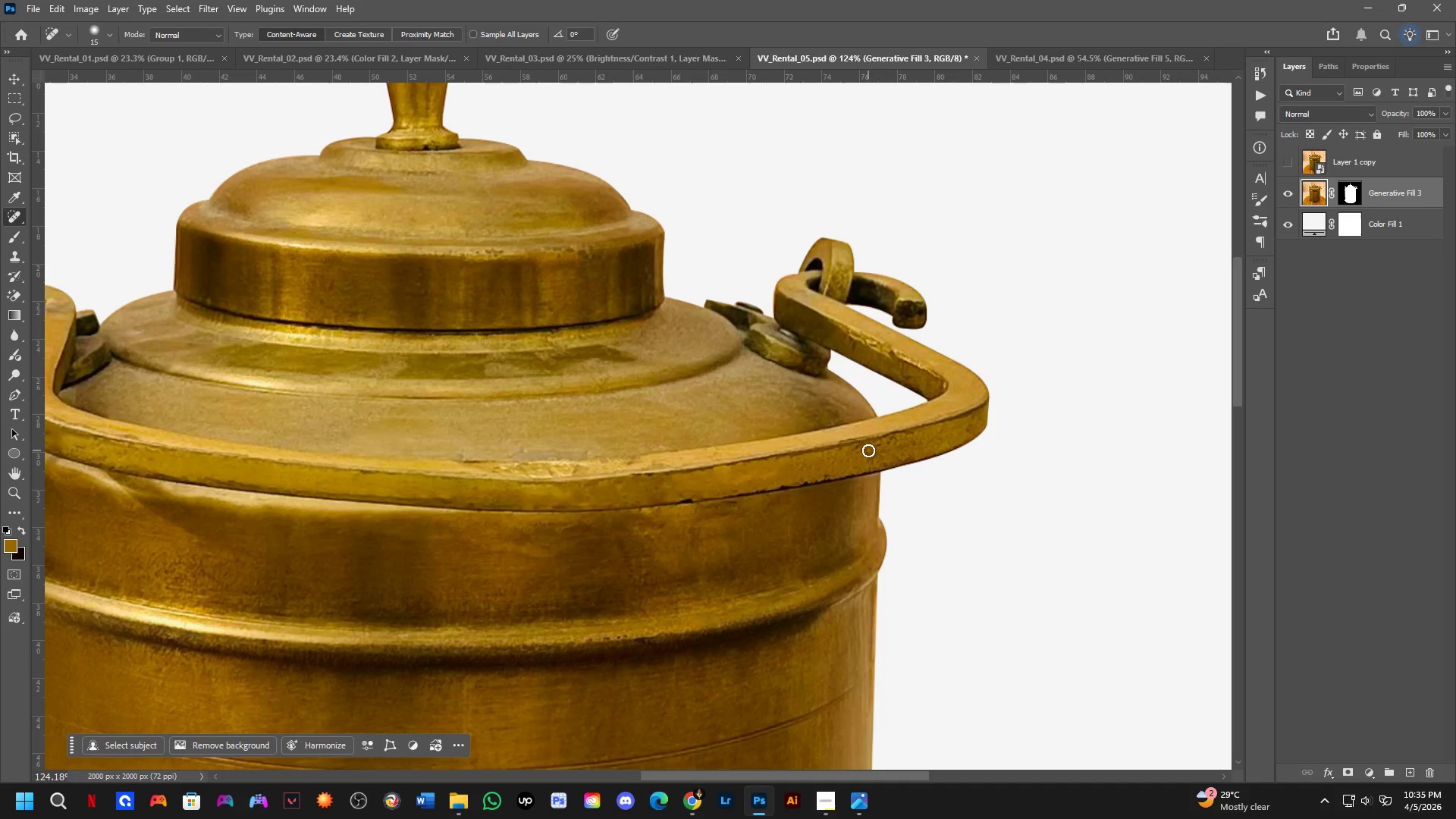 
left_click([868, 450])
 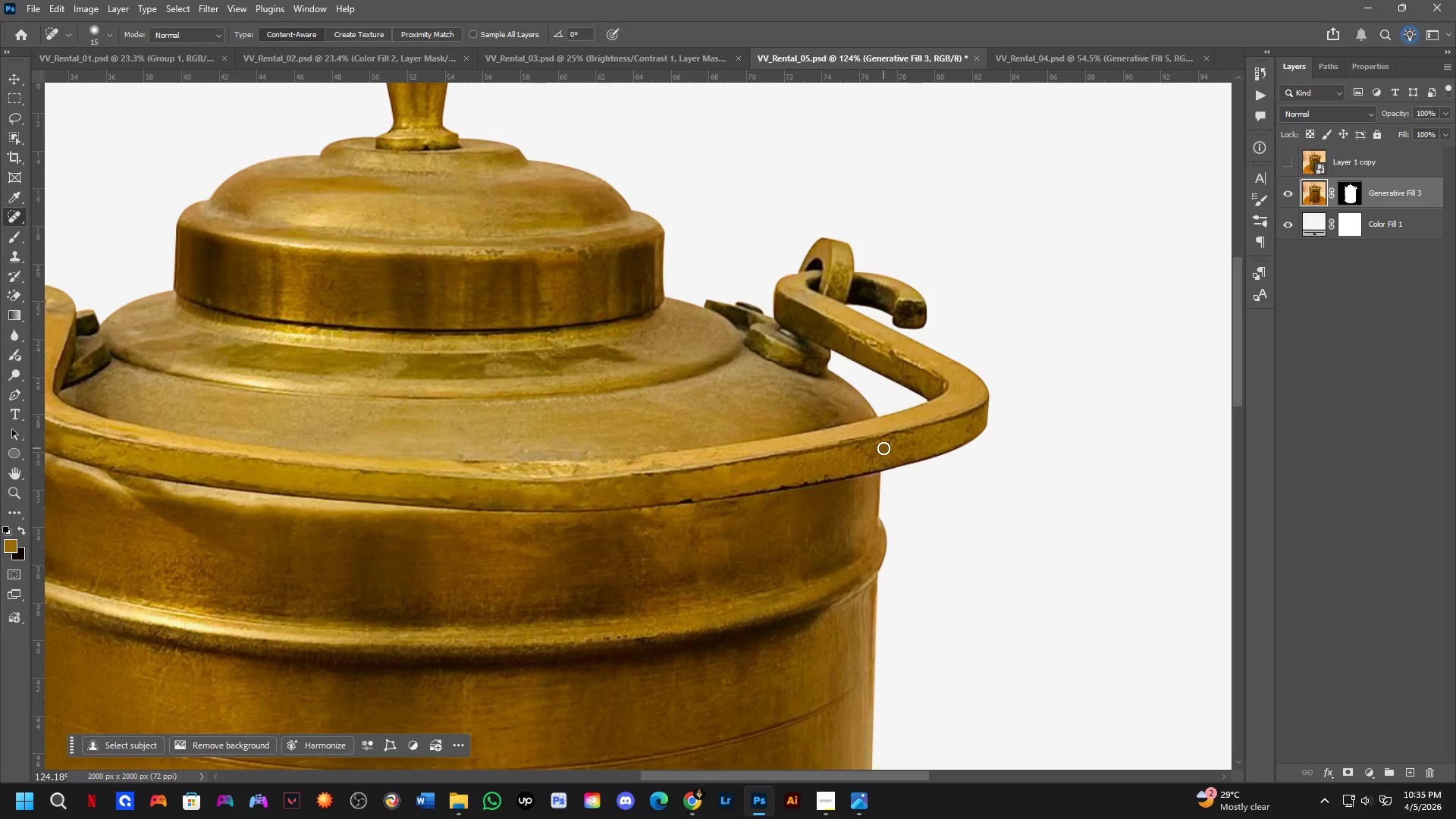 
left_click_drag(start_coordinate=[846, 446], to_coordinate=[843, 464])
 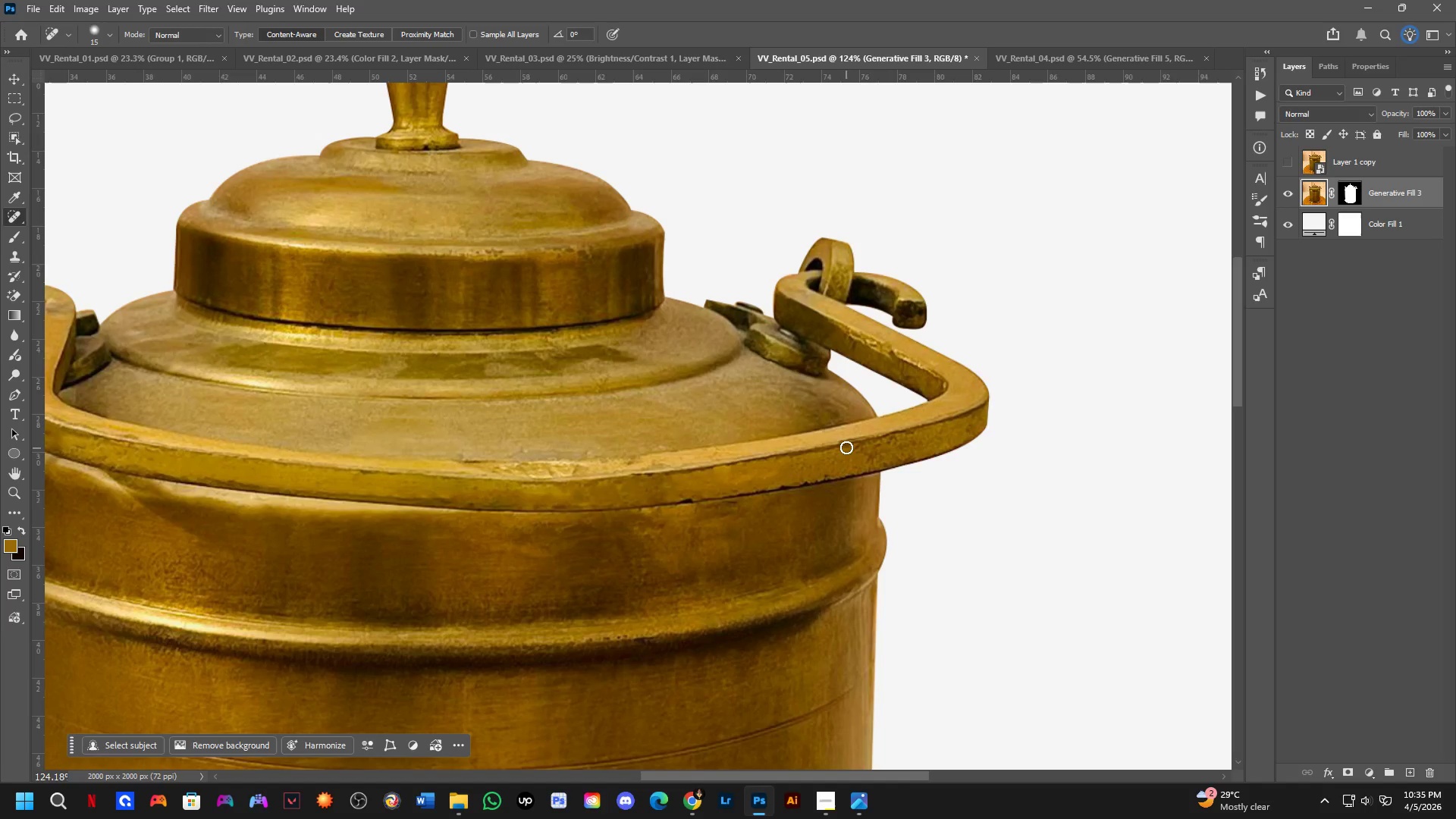 
left_click([847, 447])
 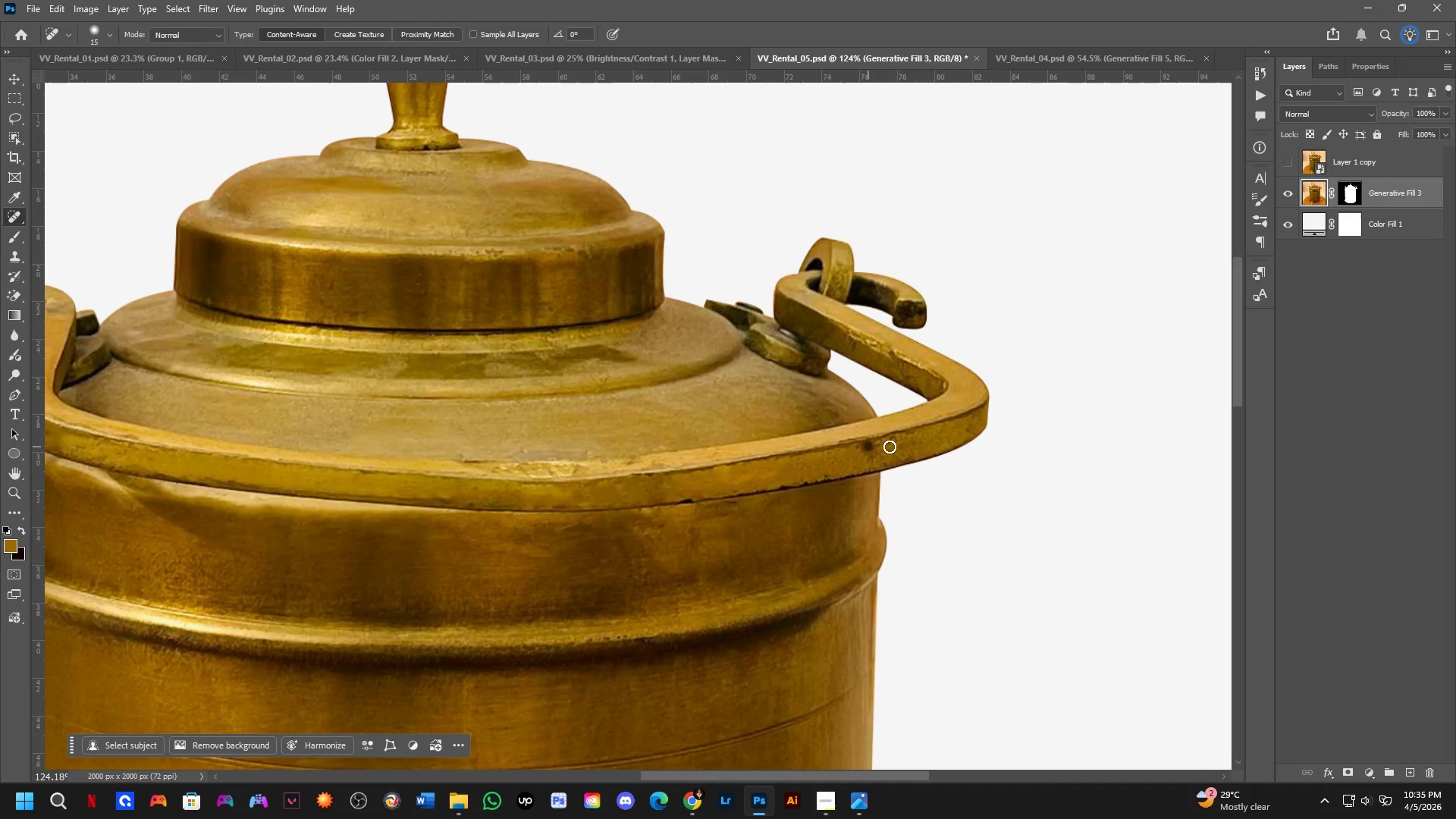 
triple_click([898, 438])
 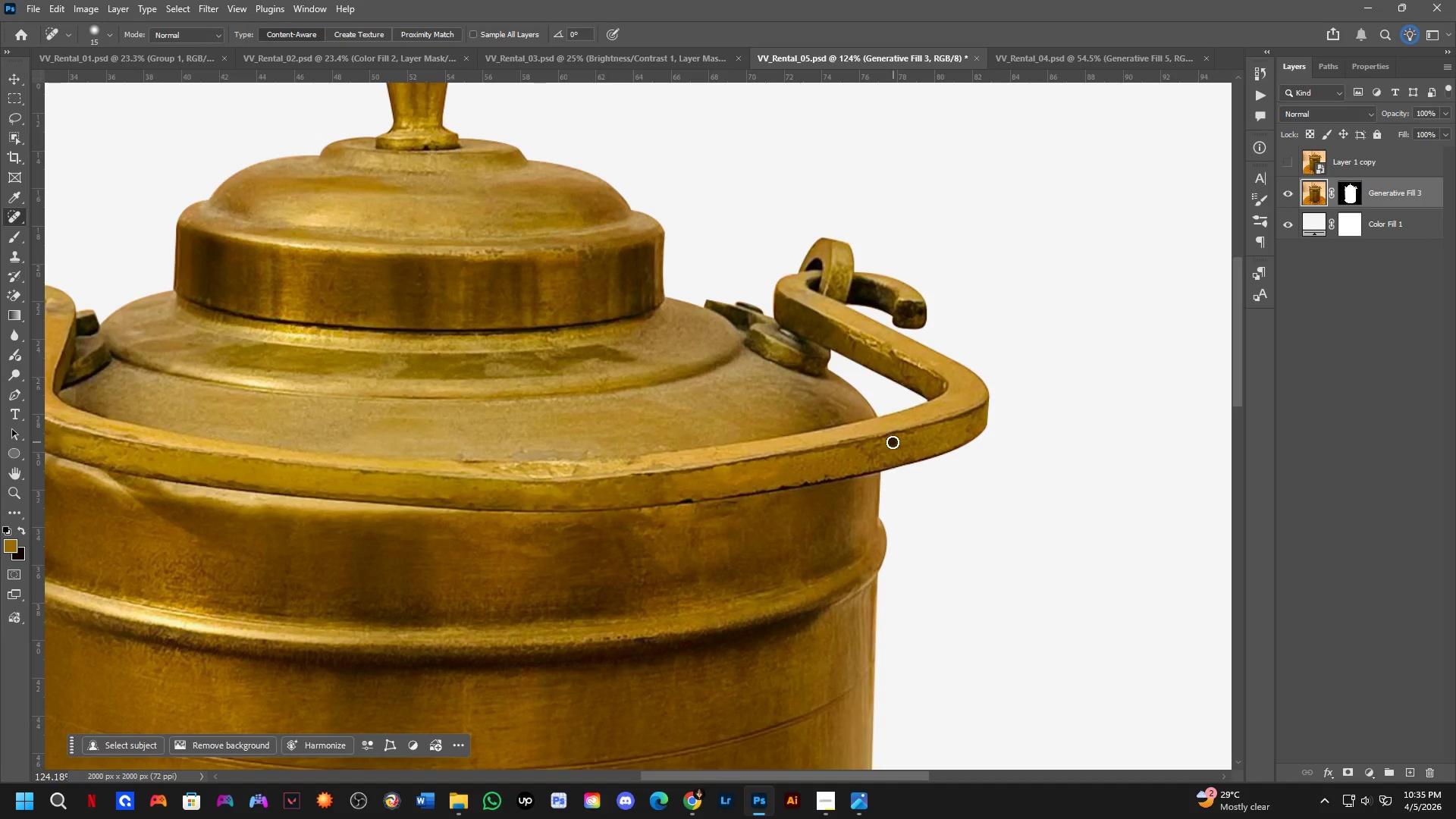 
triple_click([853, 444])
 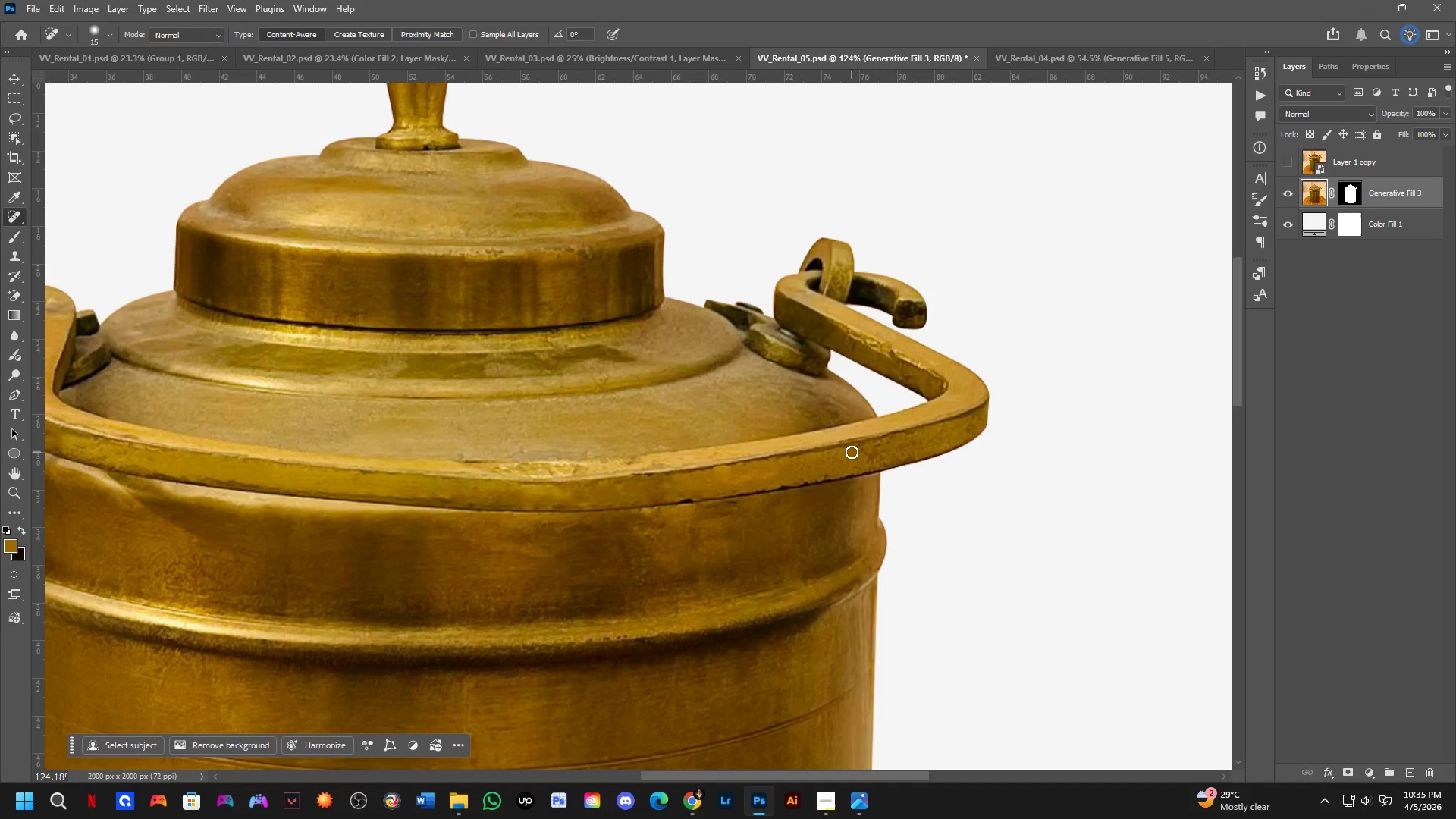 
left_click_drag(start_coordinate=[852, 452], to_coordinate=[855, 452])
 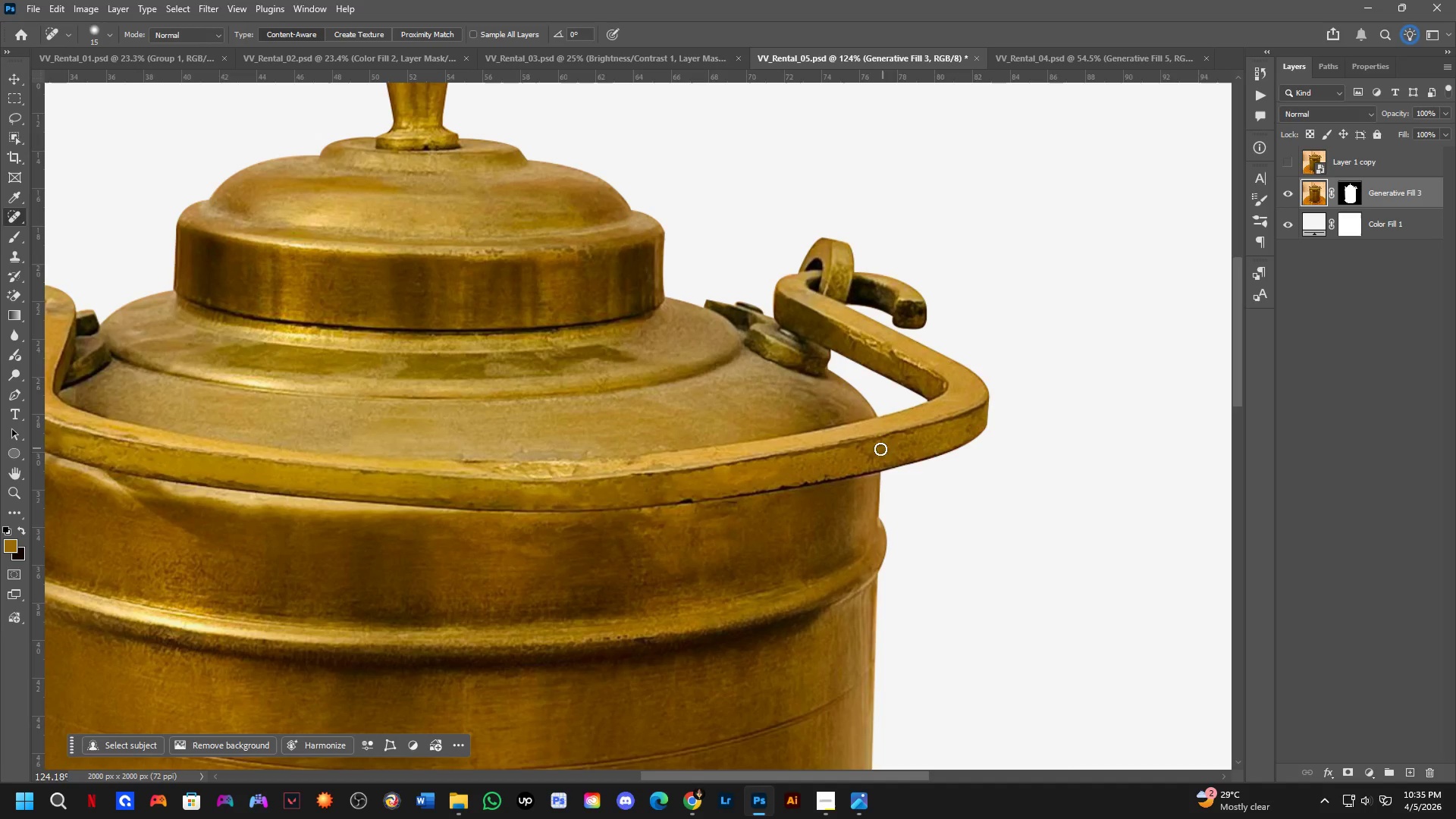 
triple_click([867, 451])
 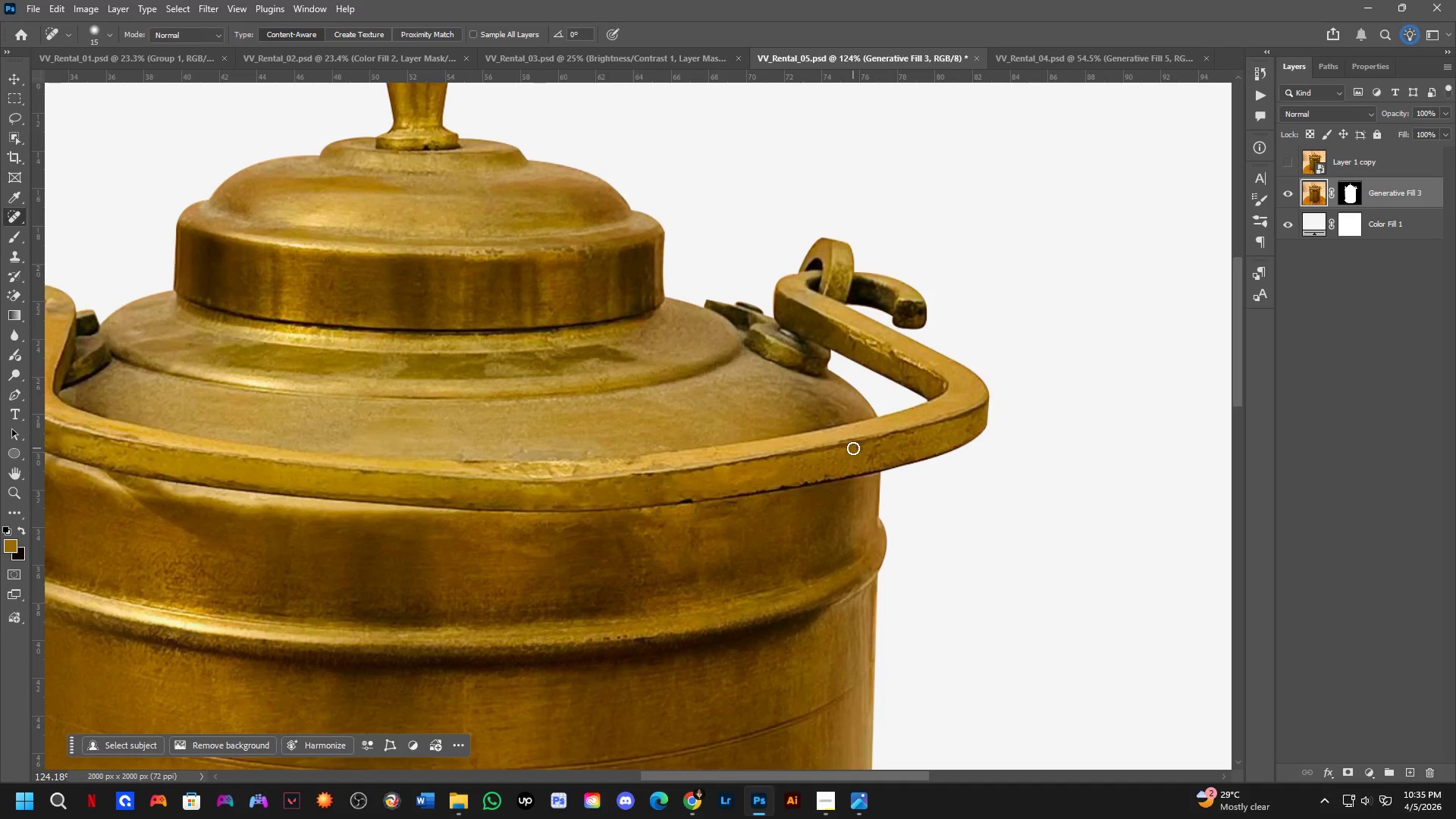 
left_click([859, 461])
 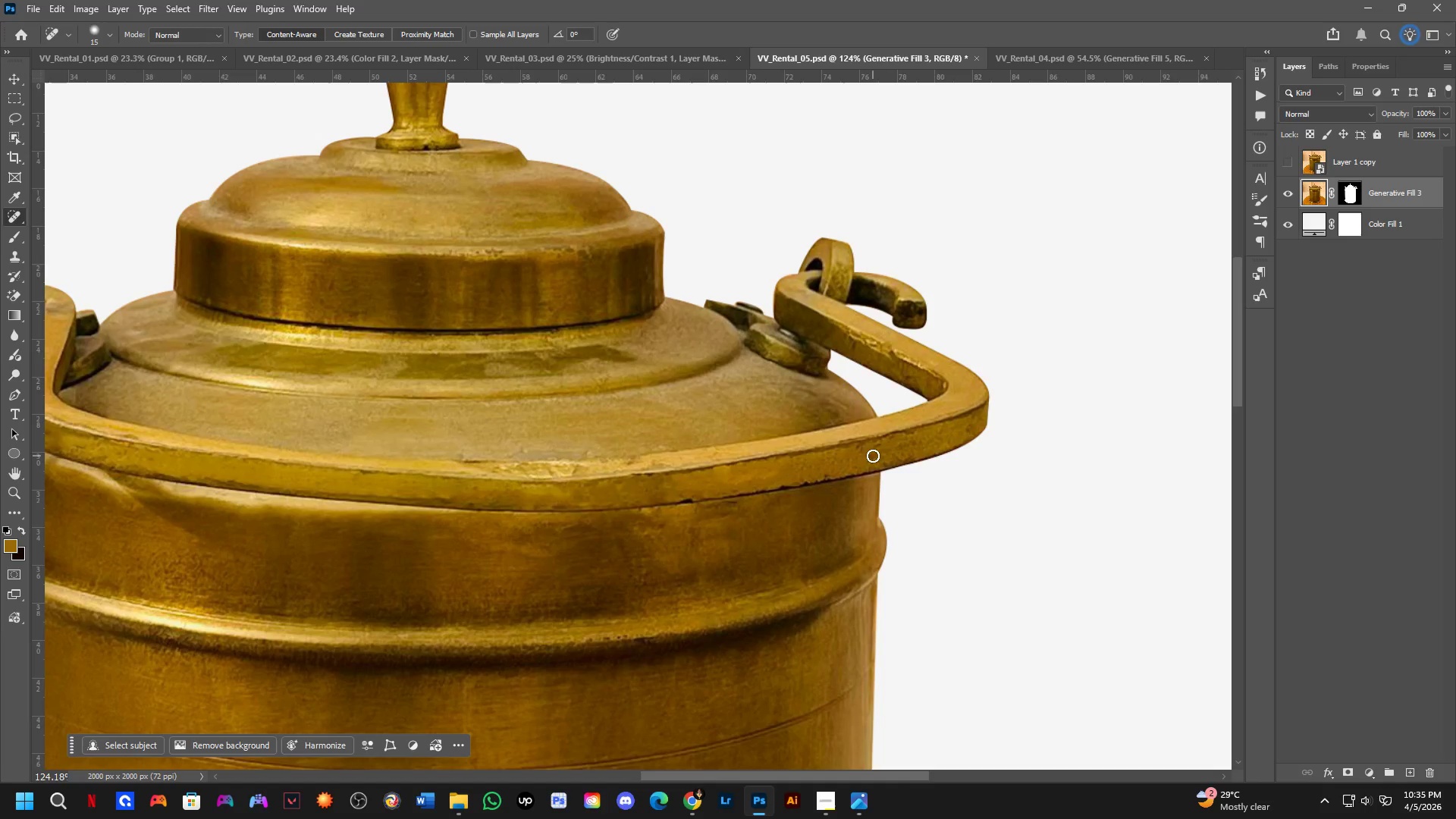 
triple_click([875, 449])
 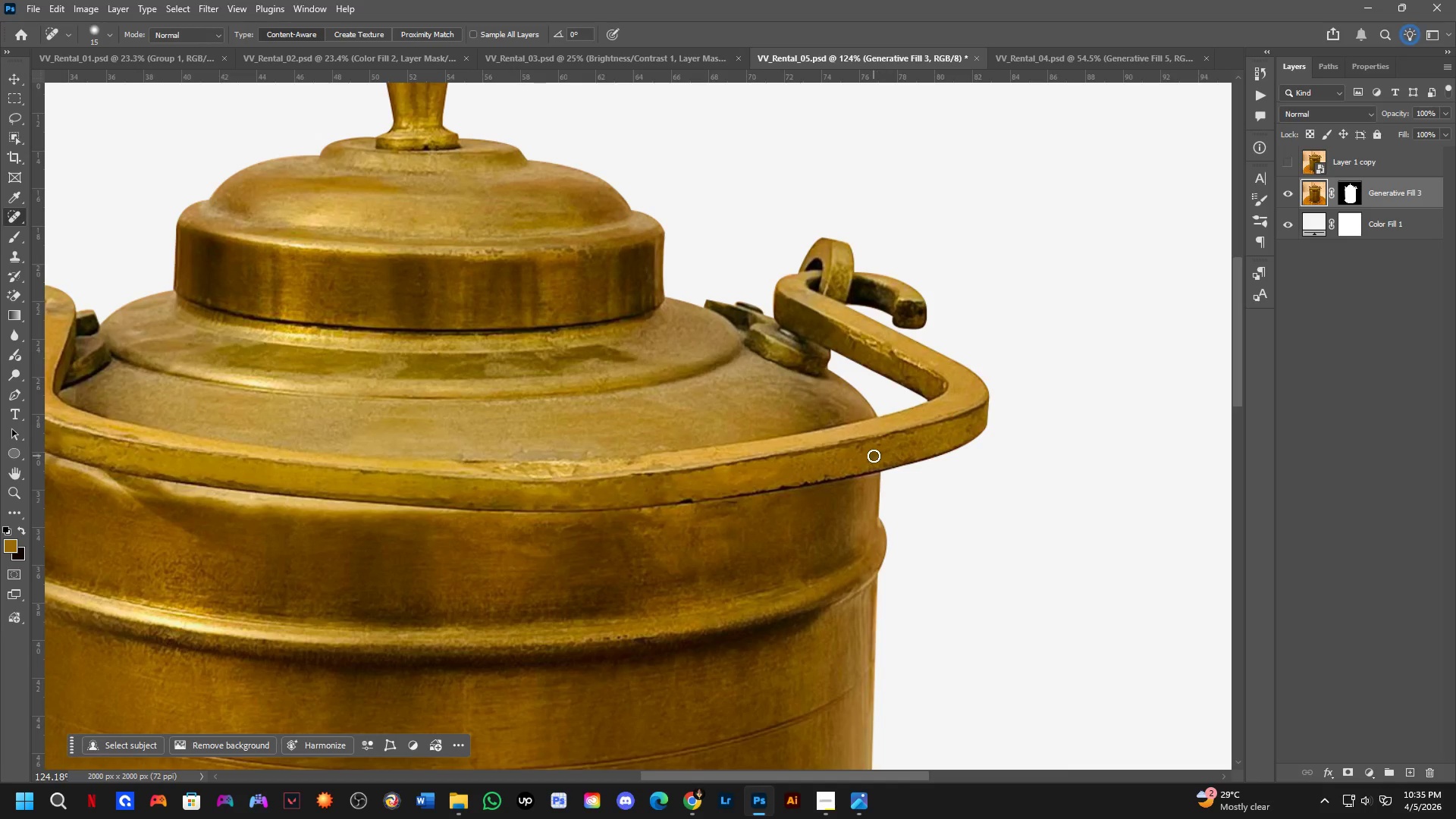 
left_click_drag(start_coordinate=[868, 458], to_coordinate=[868, 454])
 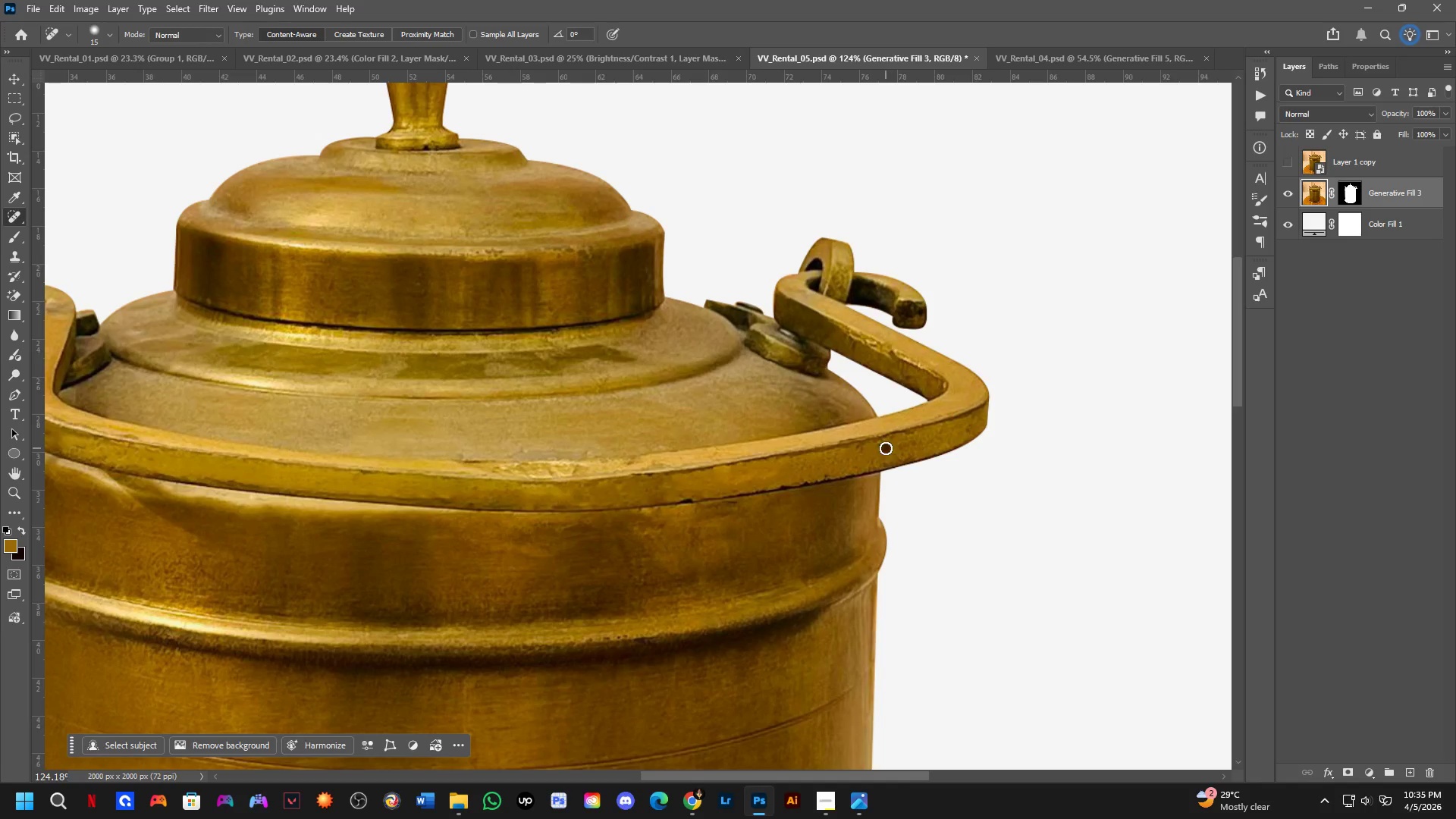 
left_click_drag(start_coordinate=[904, 444], to_coordinate=[908, 444])
 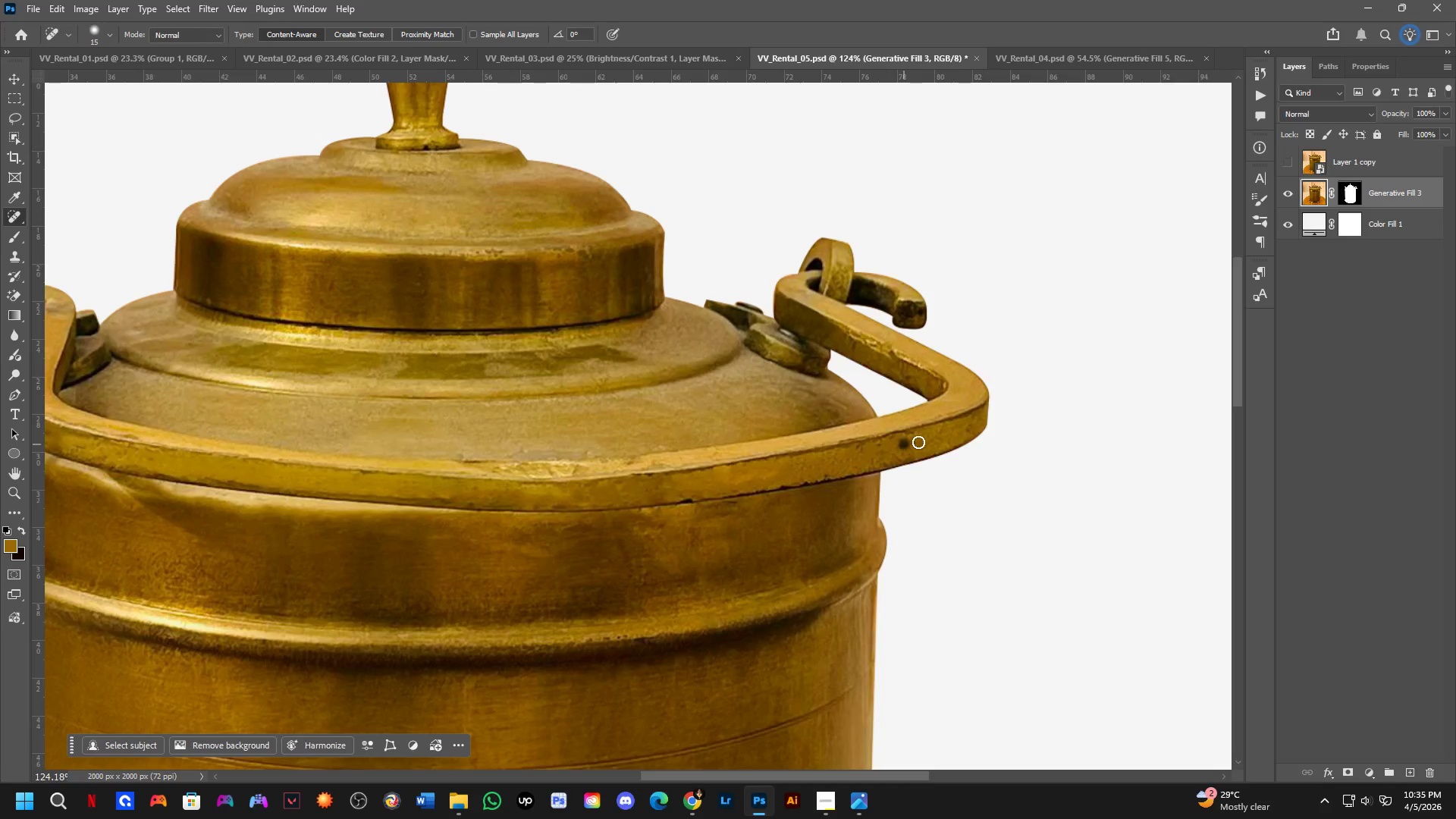 
left_click_drag(start_coordinate=[921, 442], to_coordinate=[924, 442])
 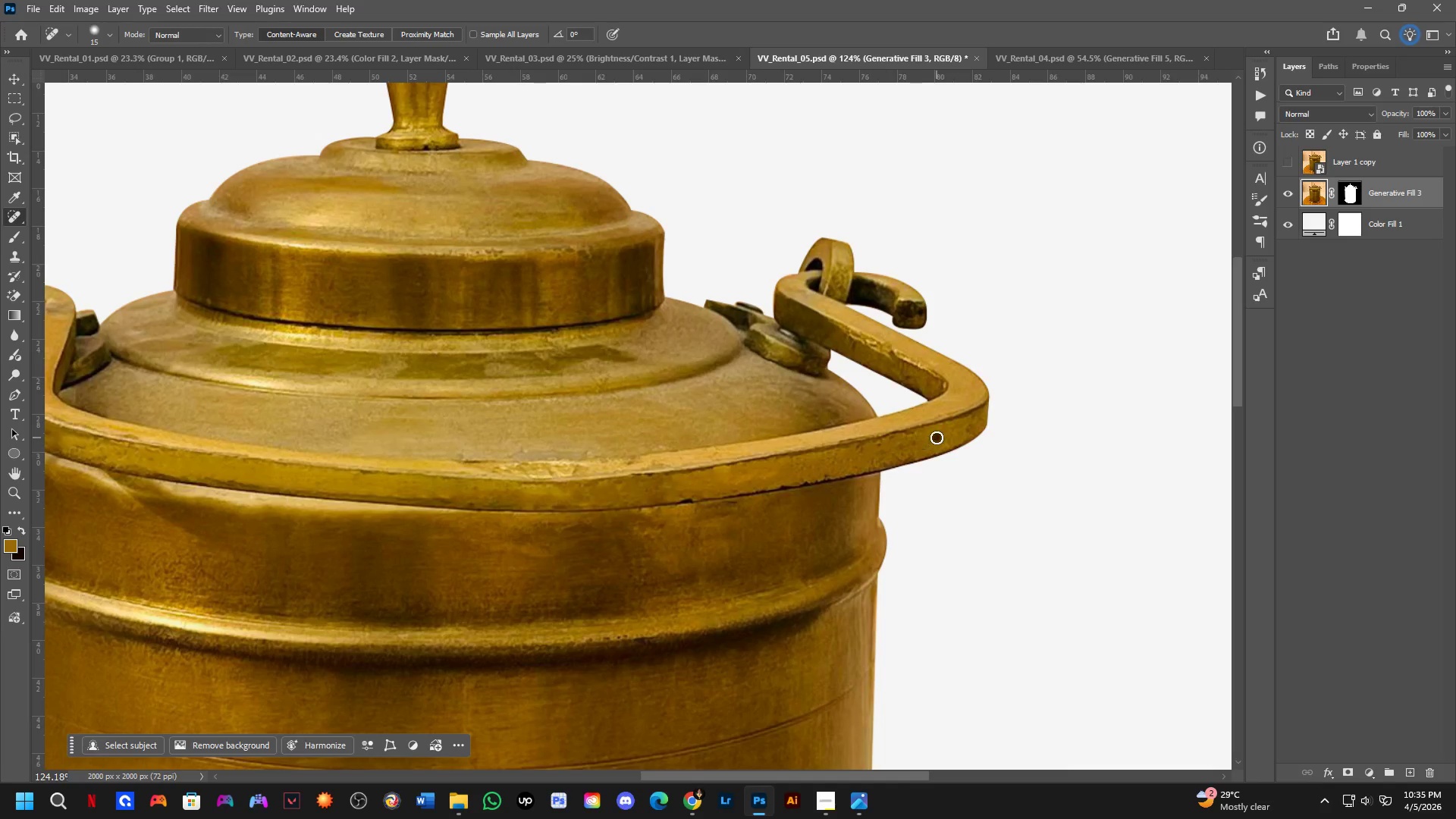 
left_click_drag(start_coordinate=[937, 438], to_coordinate=[943, 436])
 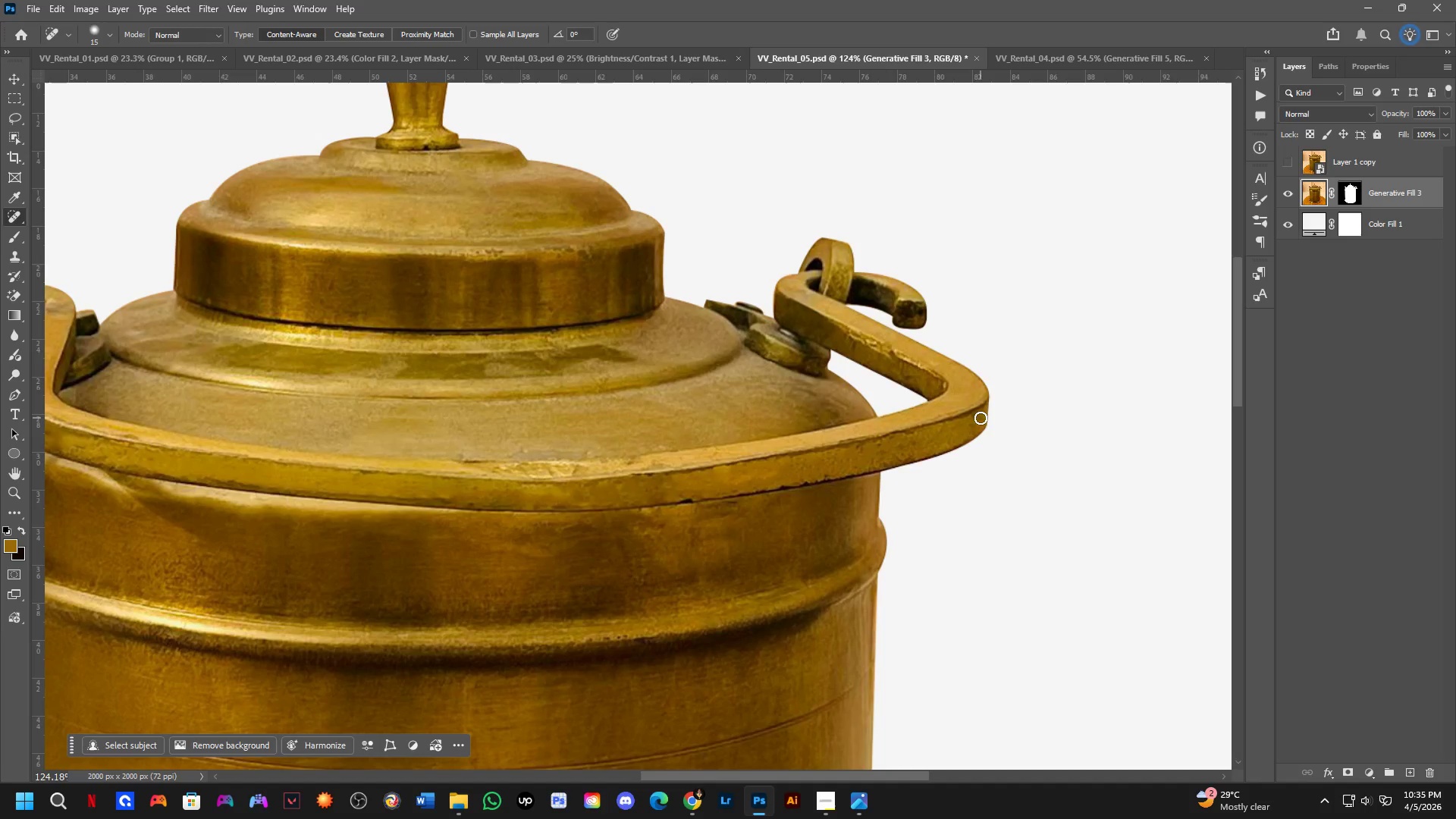 
triple_click([987, 414])
 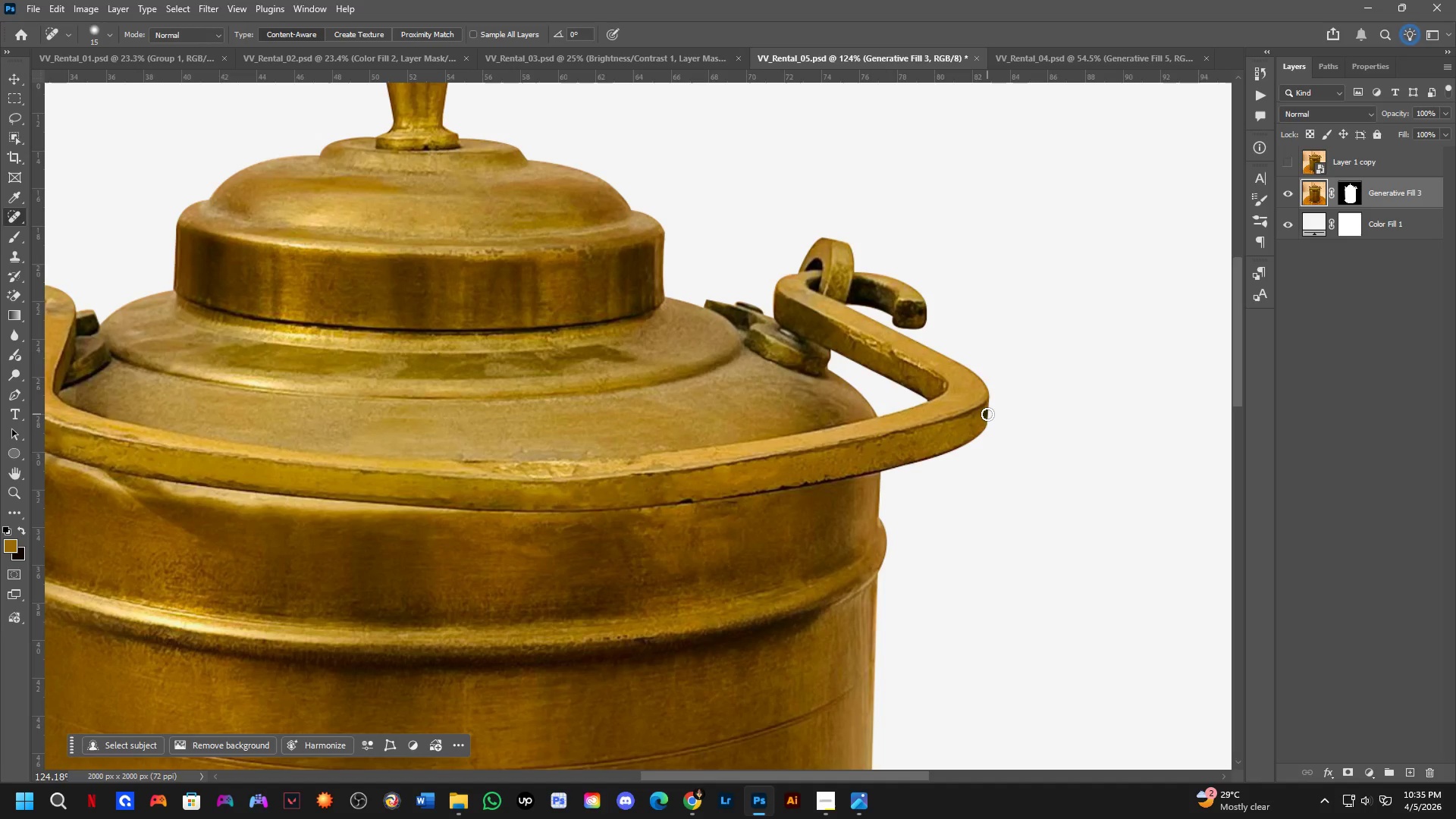 
left_click_drag(start_coordinate=[987, 414], to_coordinate=[982, 416])
 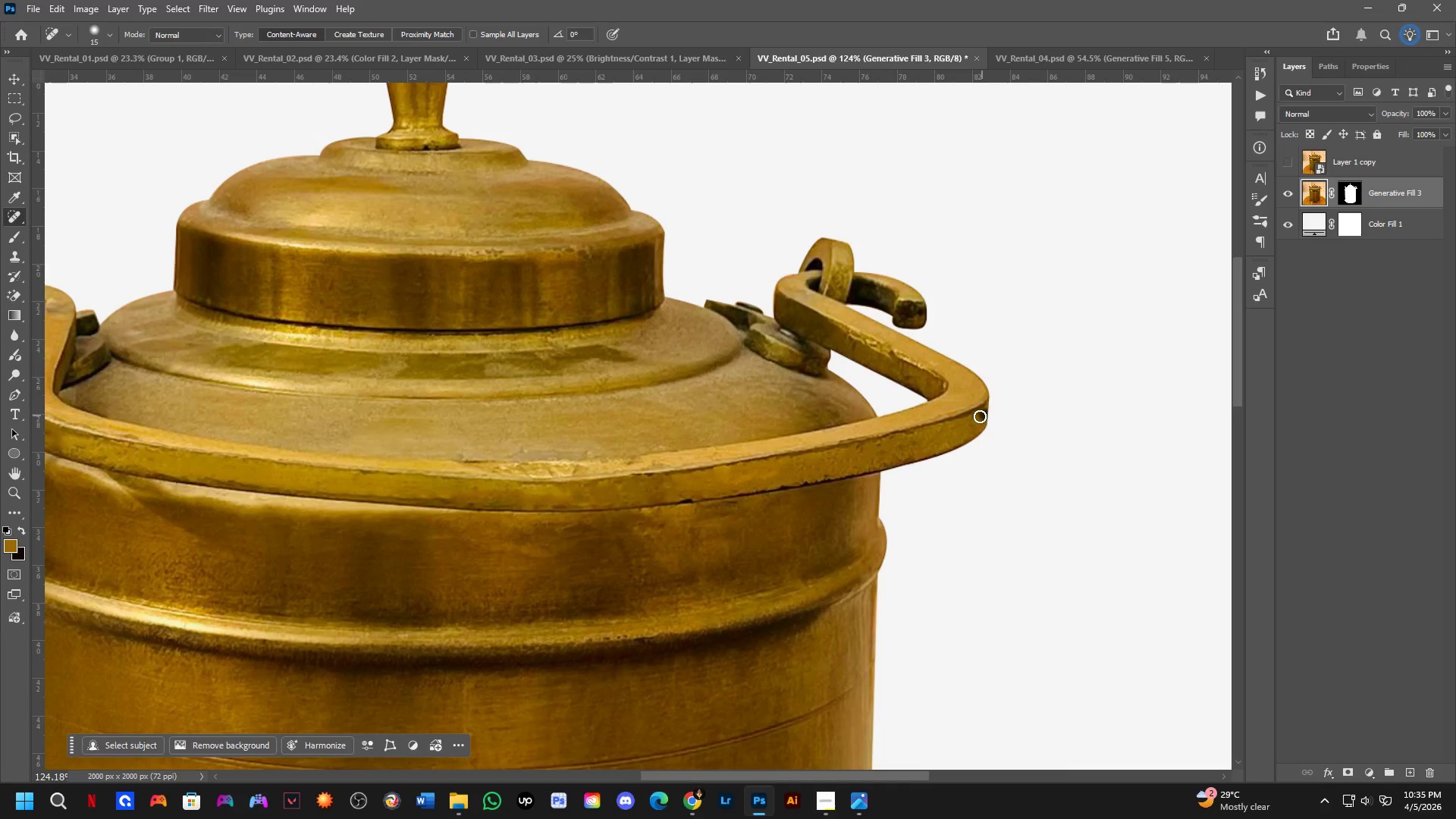 
triple_click([978, 416])
 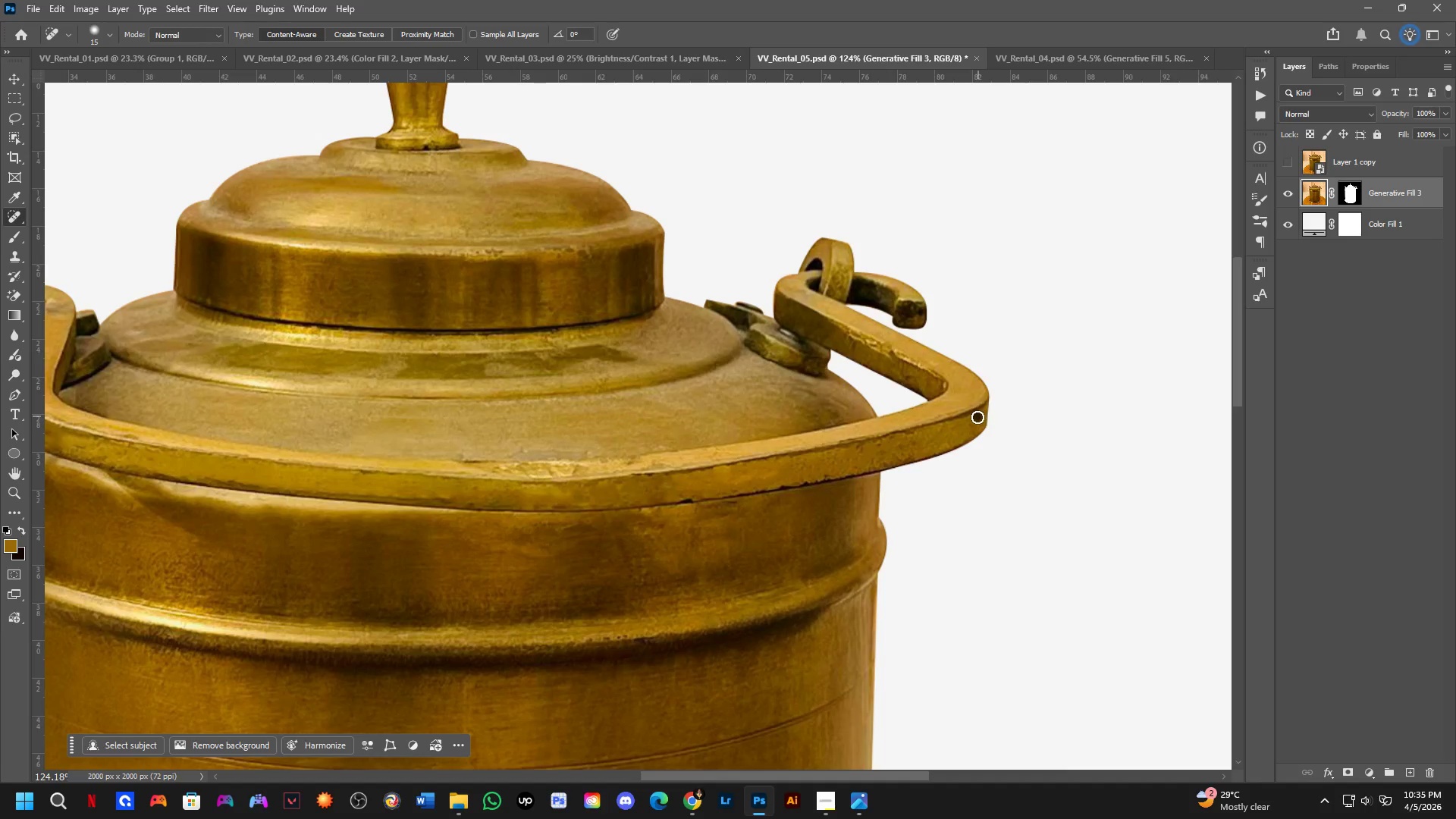 
left_click_drag(start_coordinate=[971, 423], to_coordinate=[968, 427])
 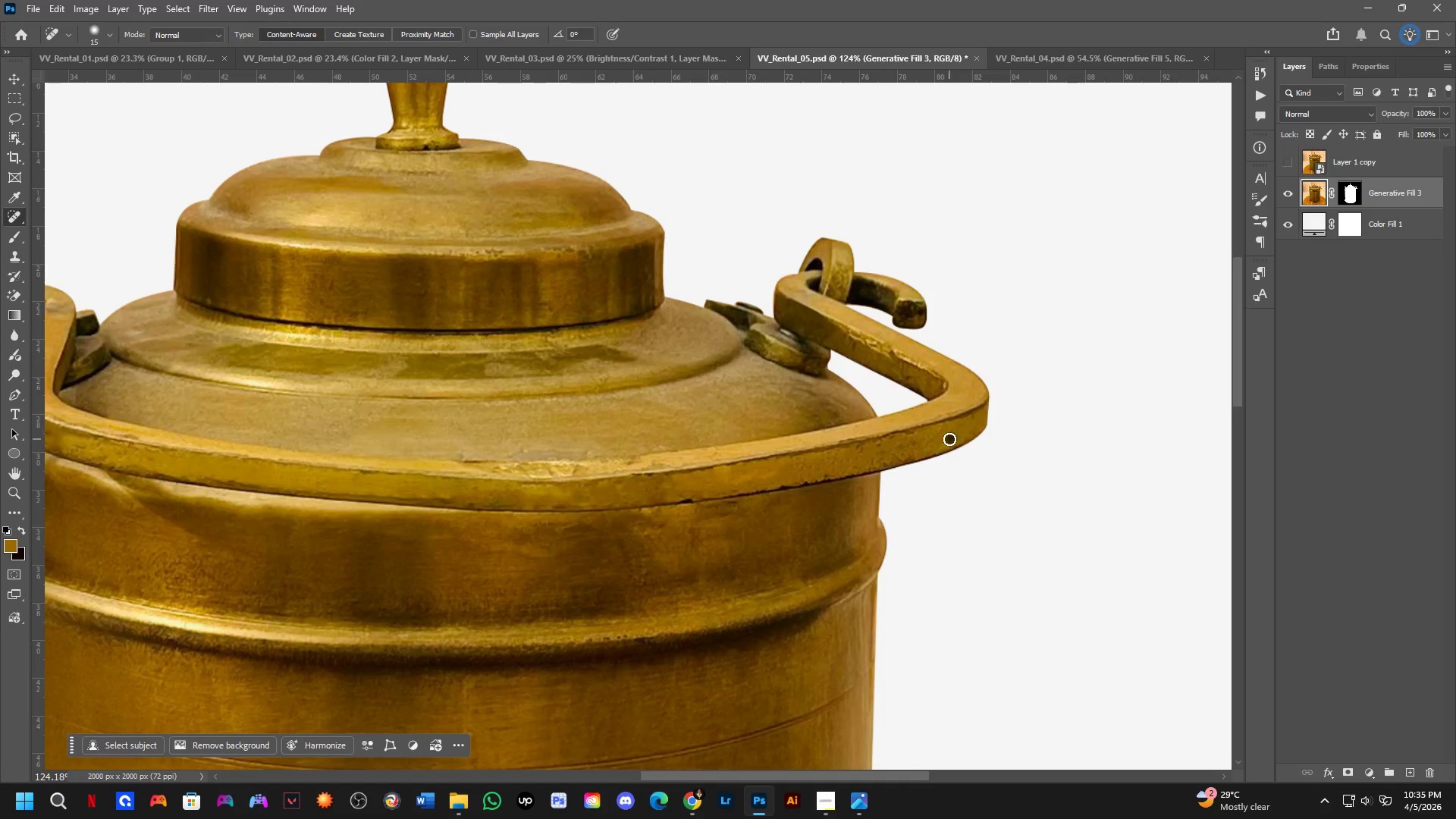 
left_click_drag(start_coordinate=[951, 439], to_coordinate=[959, 436])
 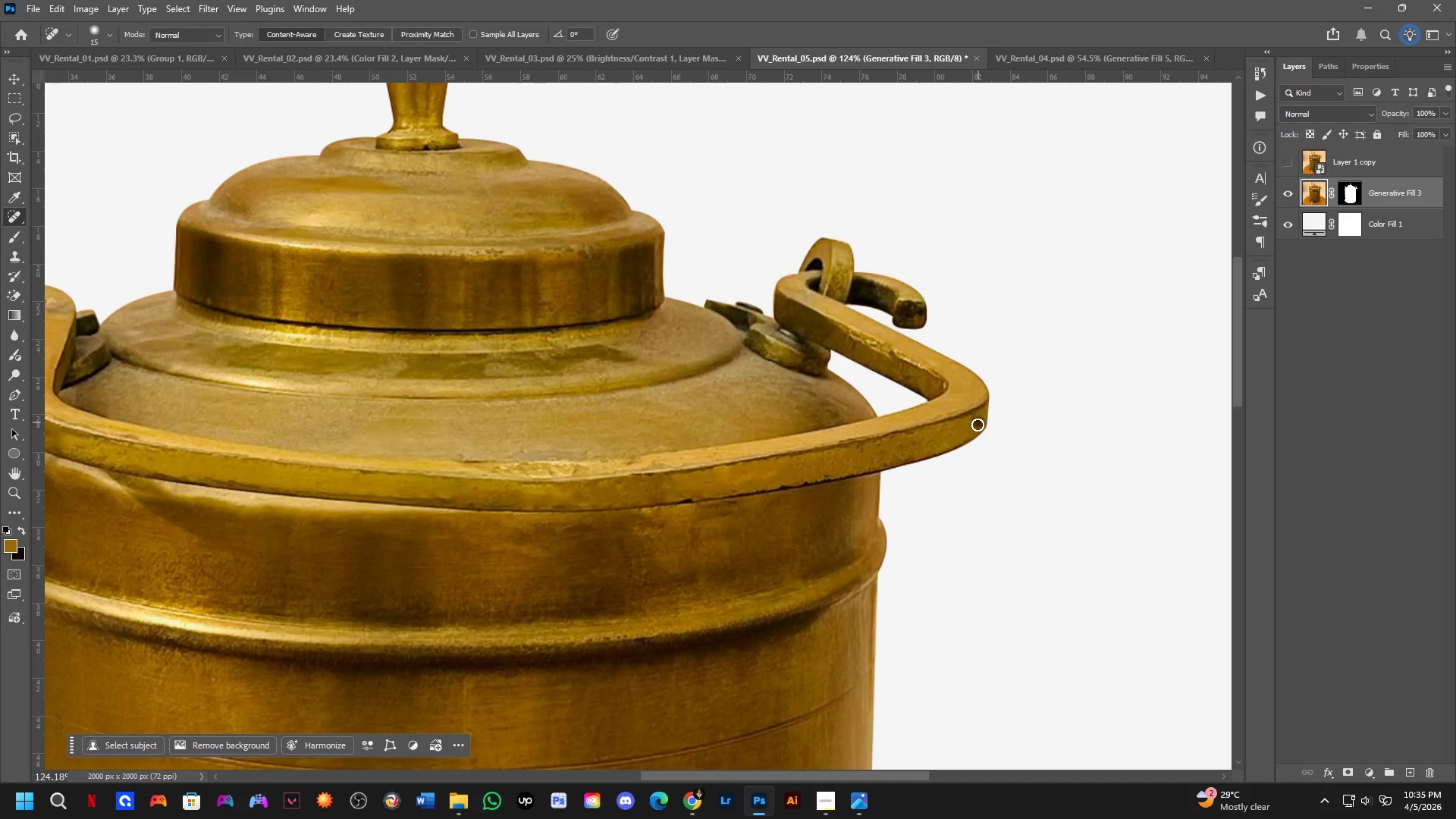 
left_click_drag(start_coordinate=[975, 426], to_coordinate=[970, 430])
 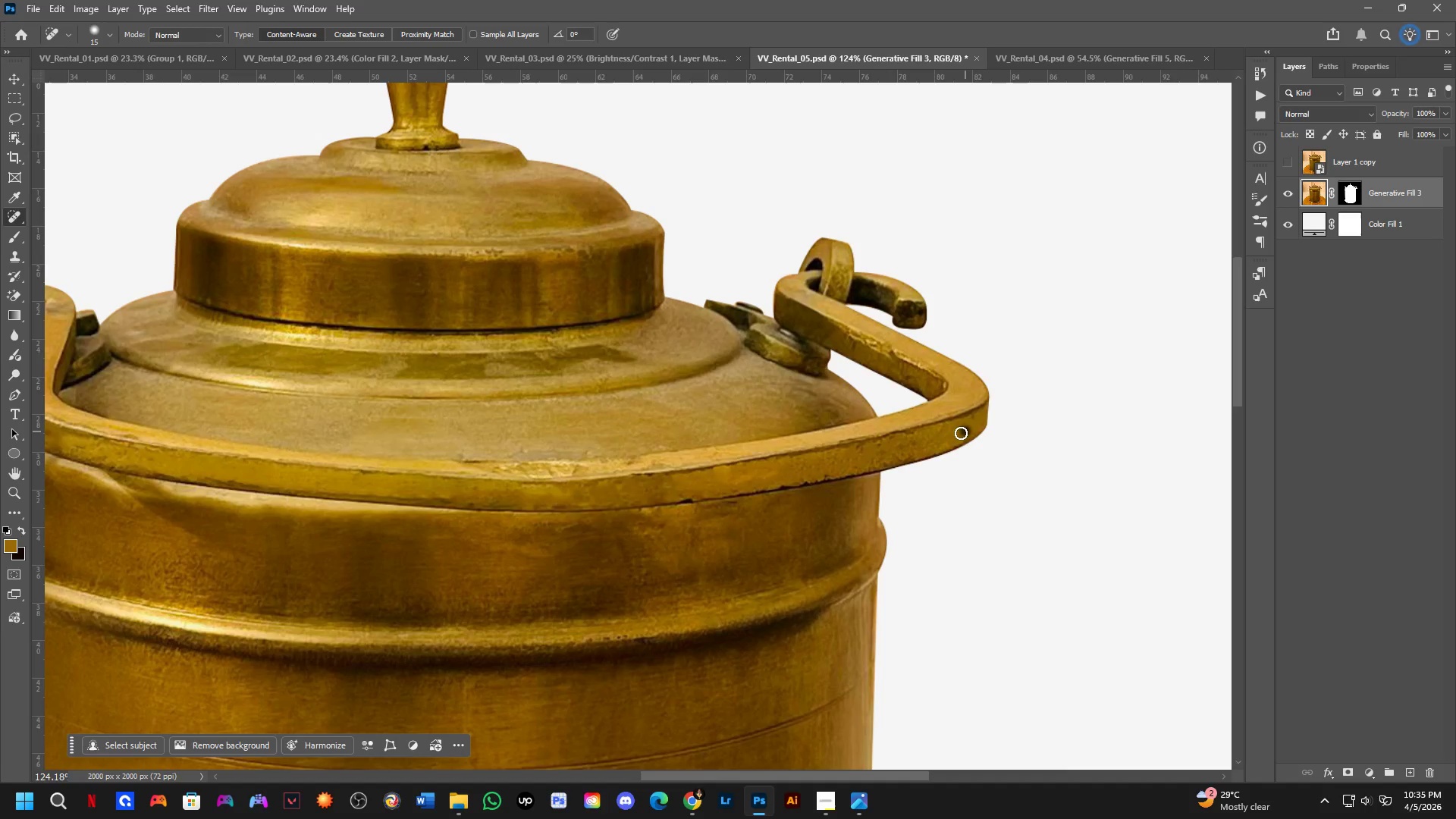 
left_click_drag(start_coordinate=[957, 435], to_coordinate=[950, 439])
 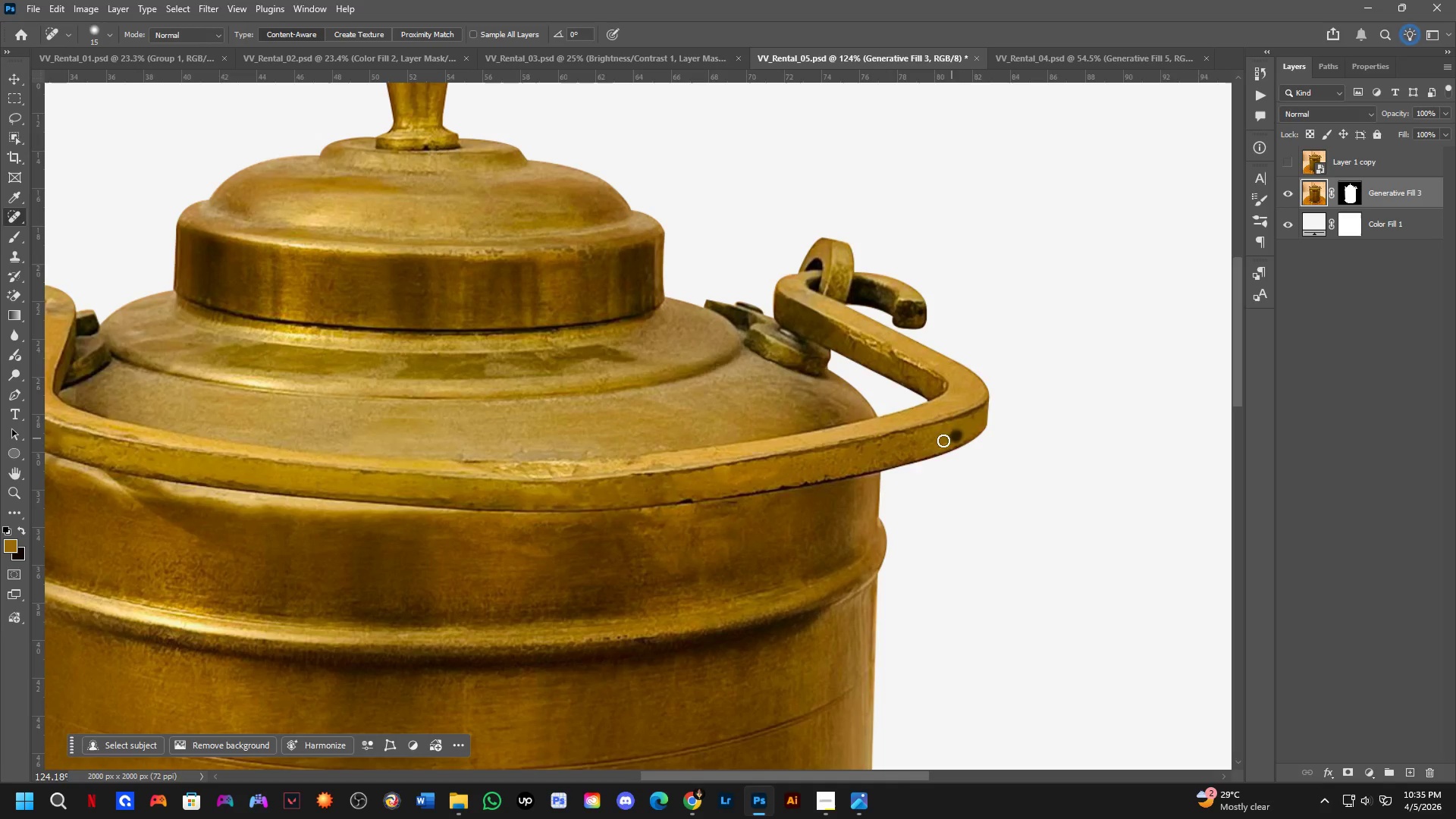 
left_click_drag(start_coordinate=[938, 444], to_coordinate=[927, 447])
 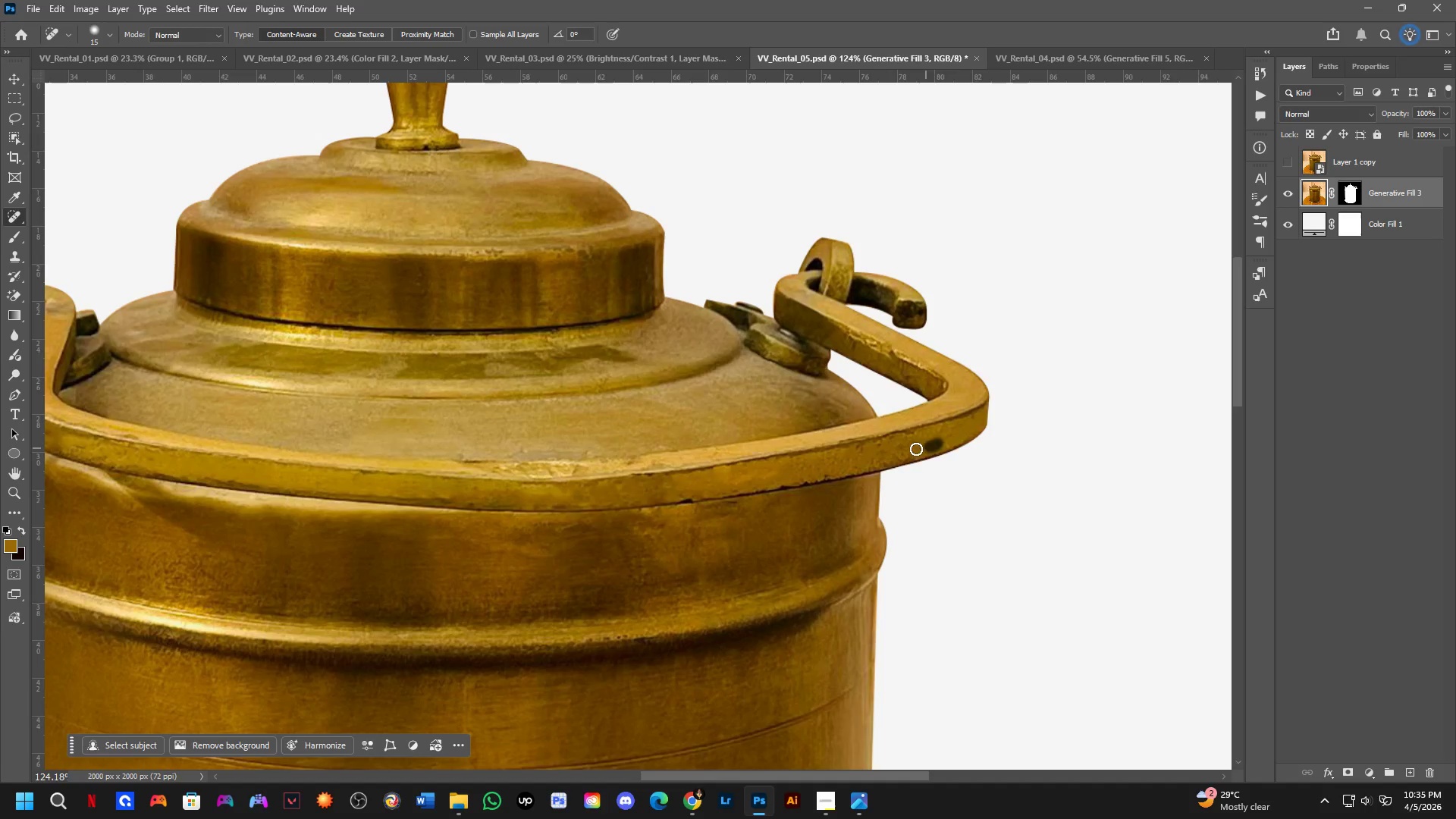 
left_click_drag(start_coordinate=[912, 450], to_coordinate=[900, 452])
 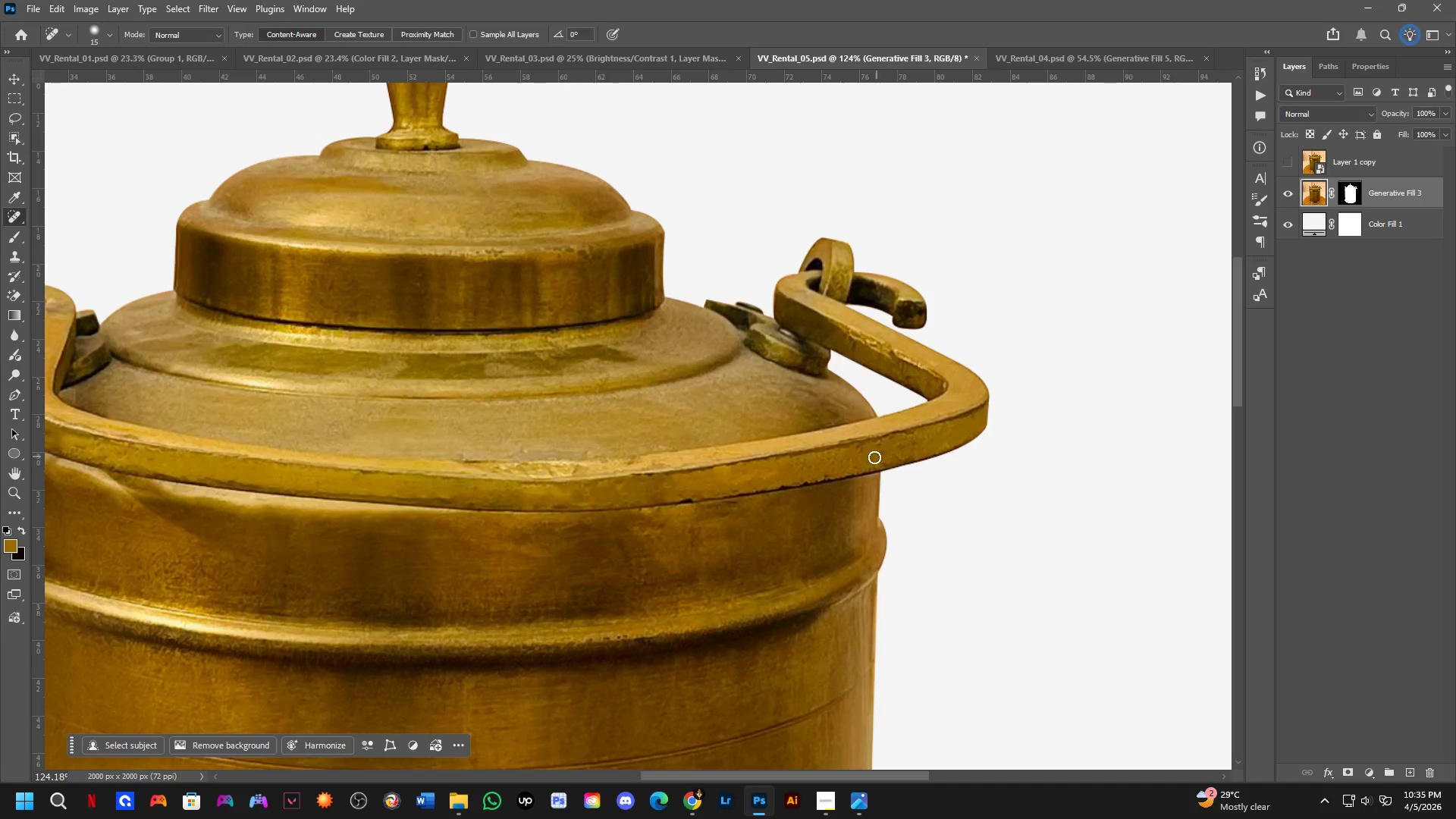 
triple_click([871, 460])
 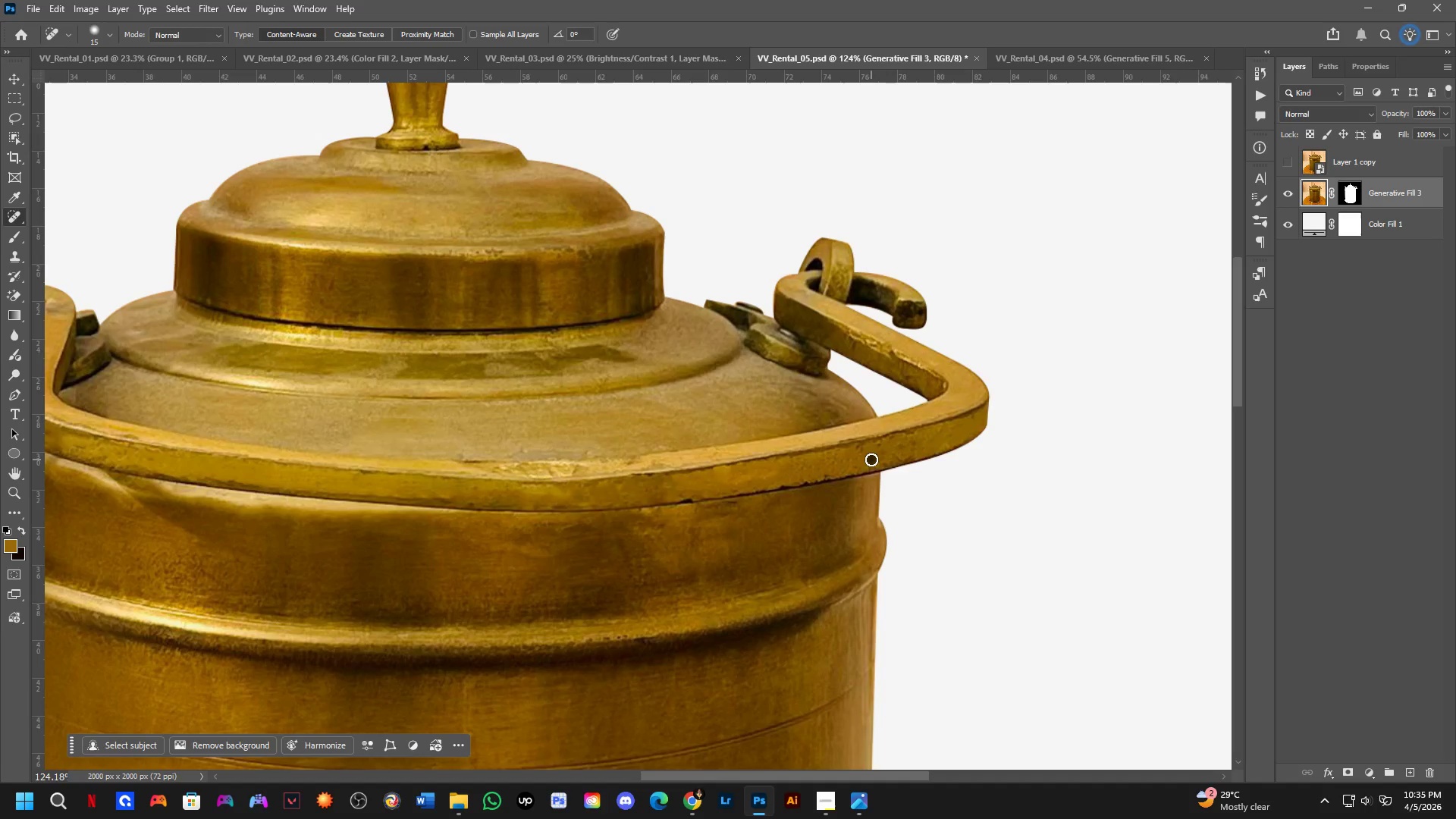 
left_click_drag(start_coordinate=[874, 459], to_coordinate=[882, 454])
 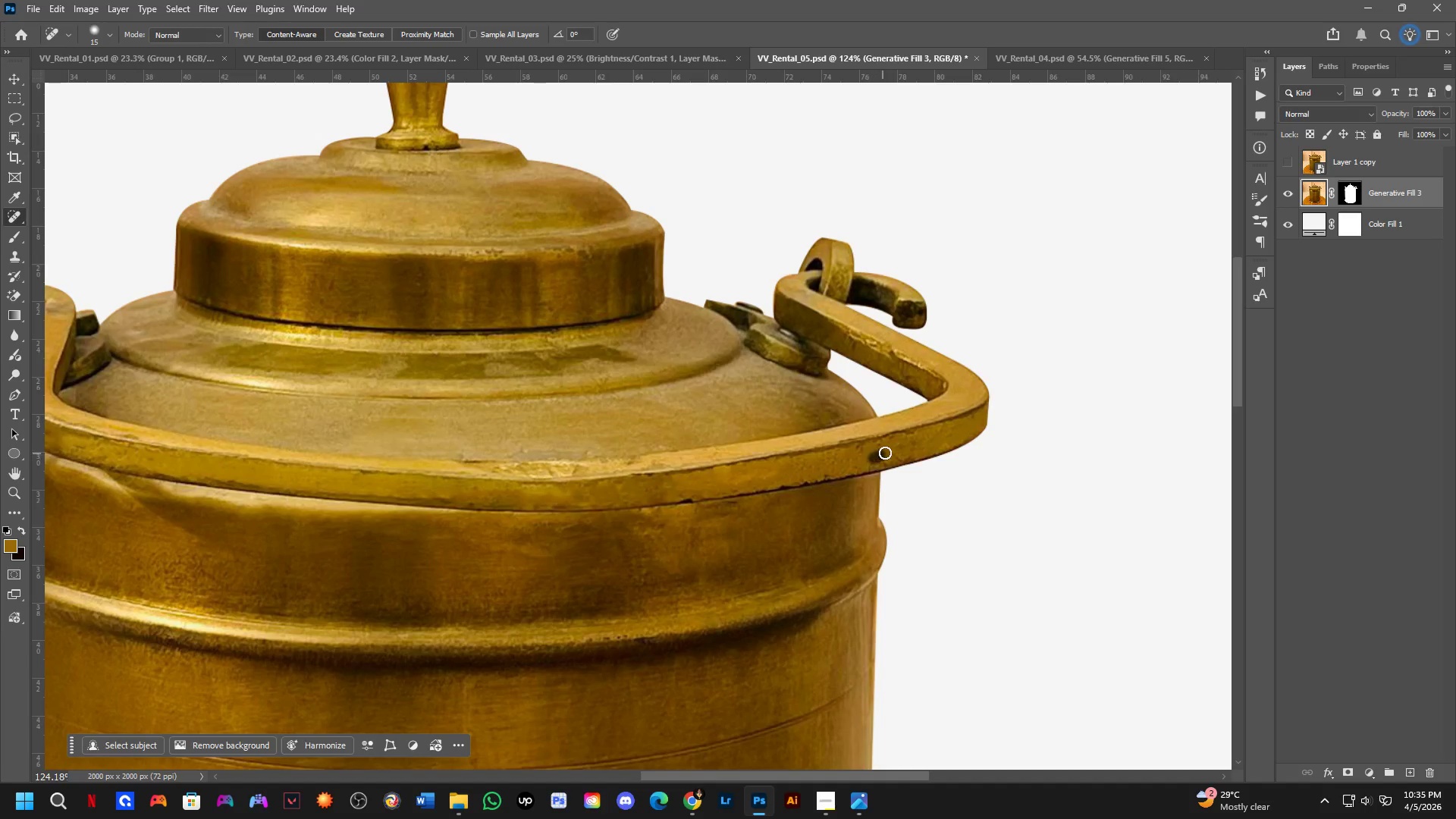 
left_click_drag(start_coordinate=[885, 453], to_coordinate=[896, 451])
 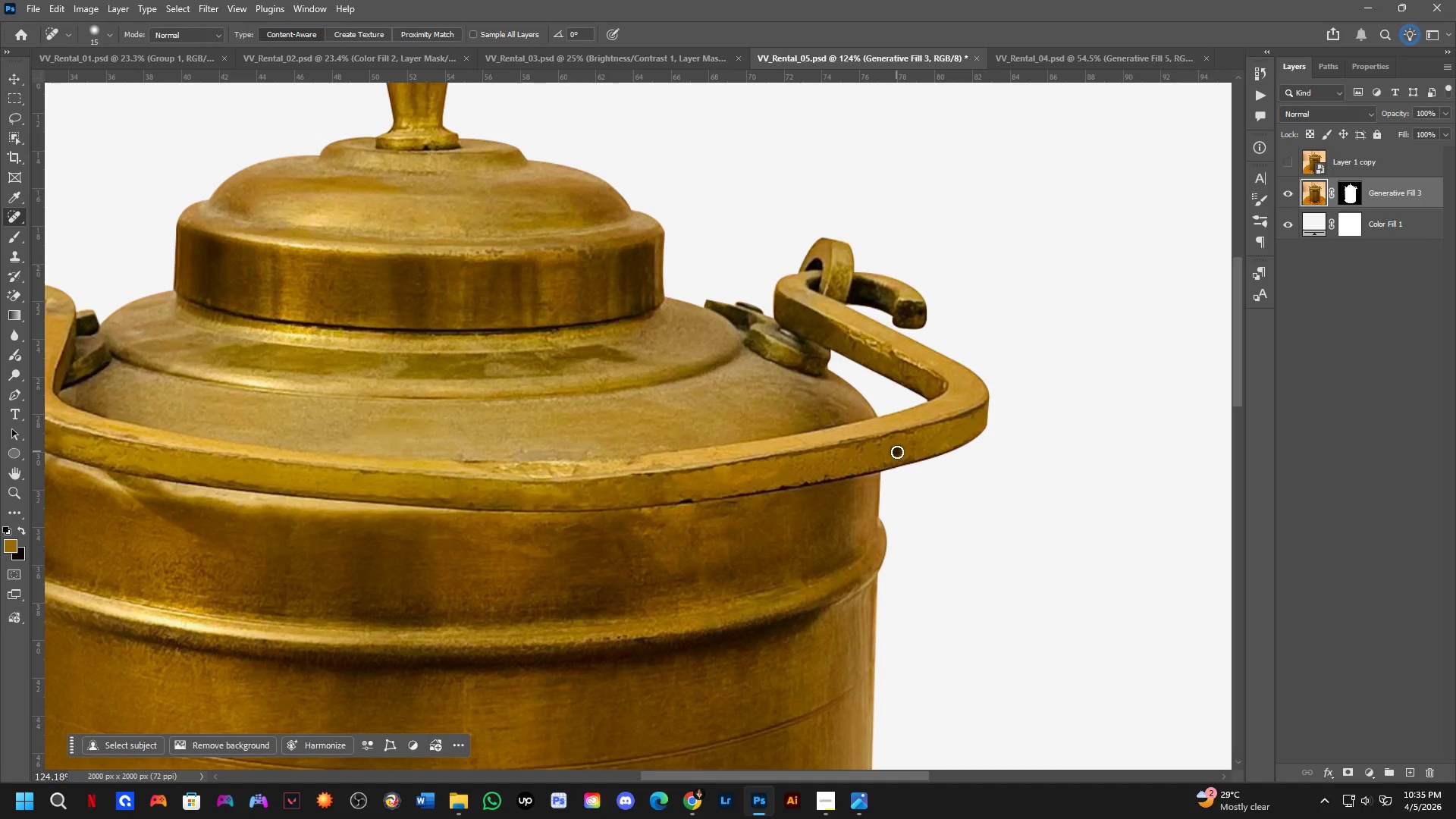 
triple_click([897, 452])
 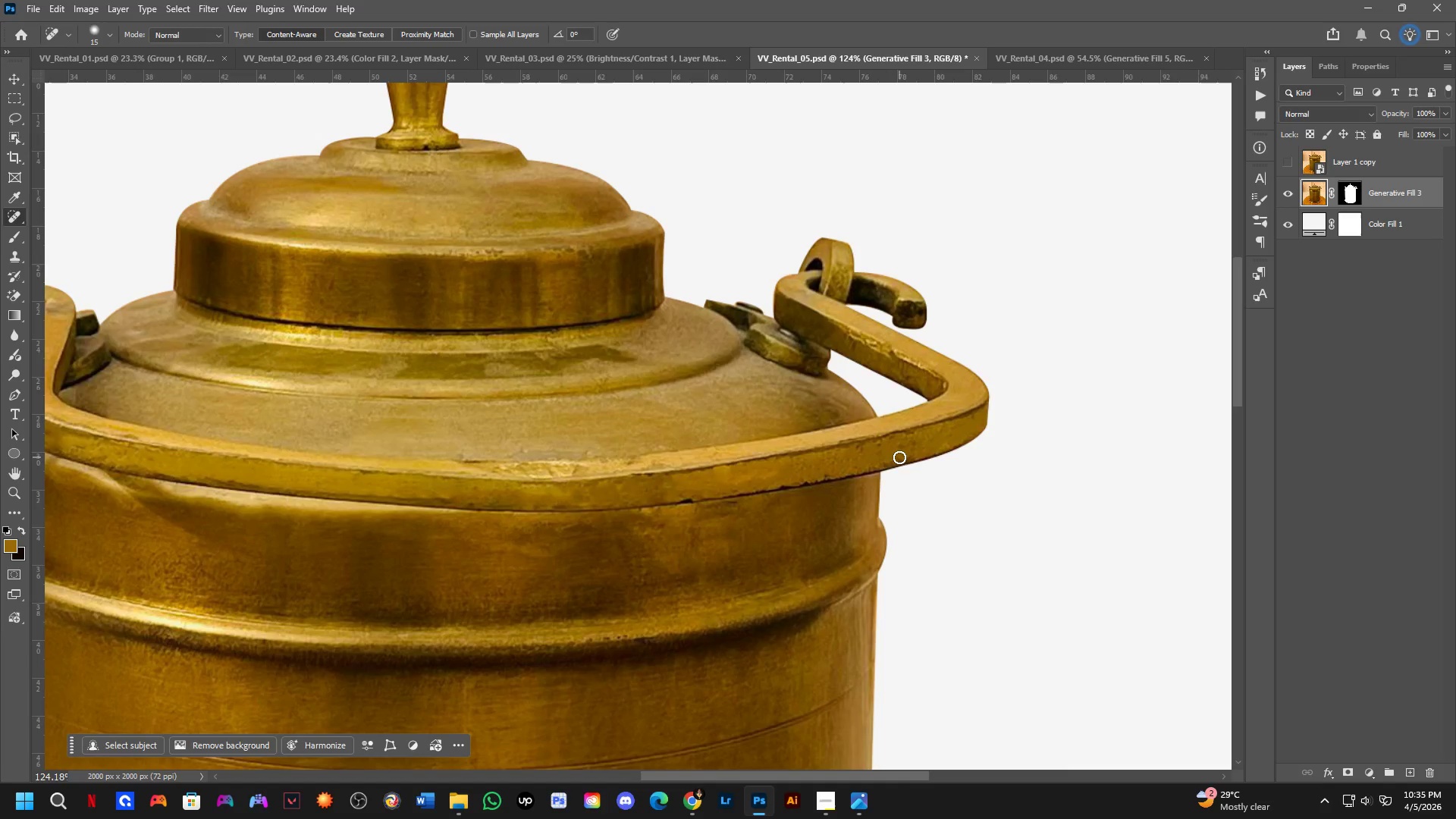 
left_click([900, 459])
 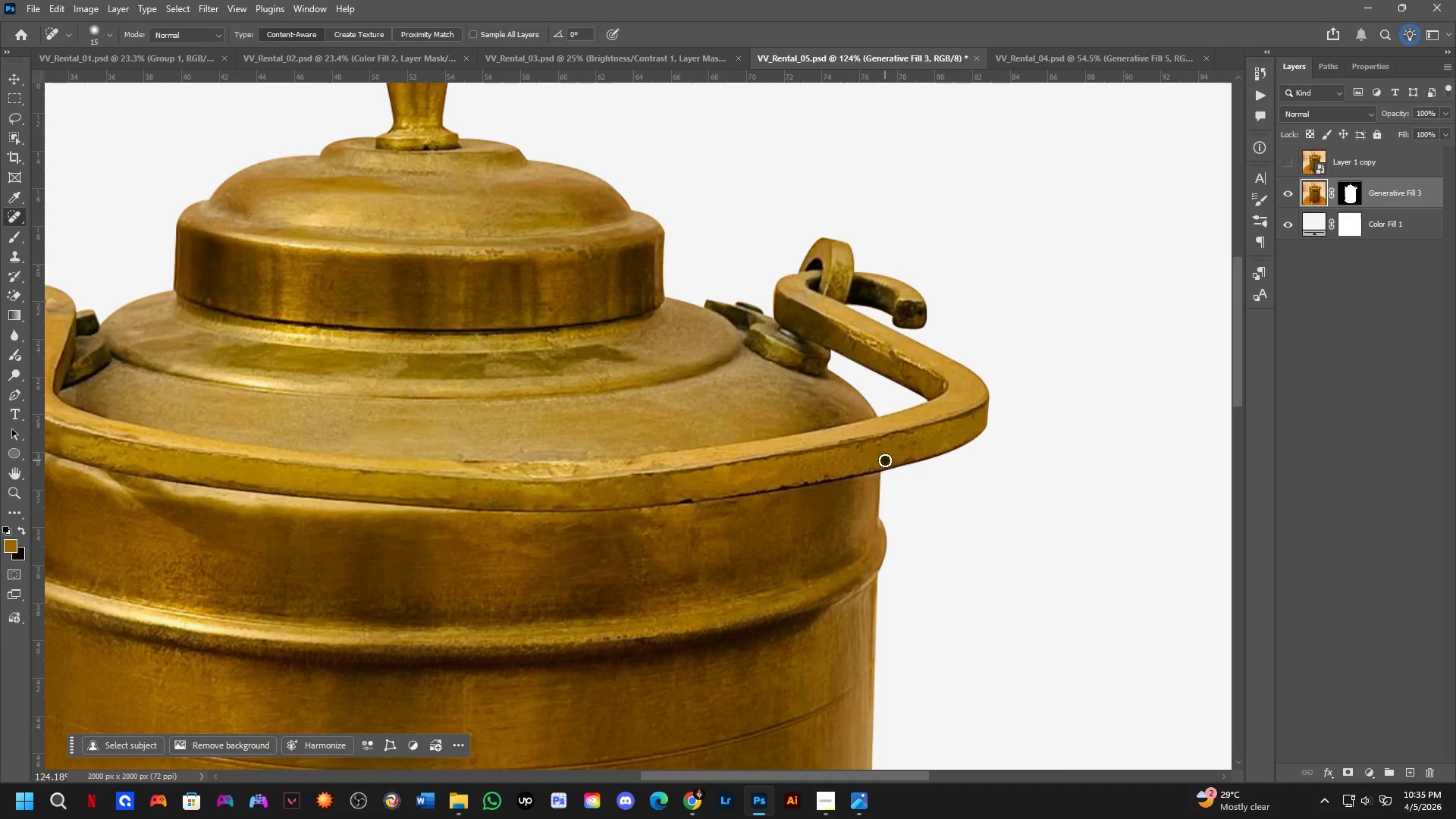 
left_click_drag(start_coordinate=[897, 457], to_coordinate=[902, 457])
 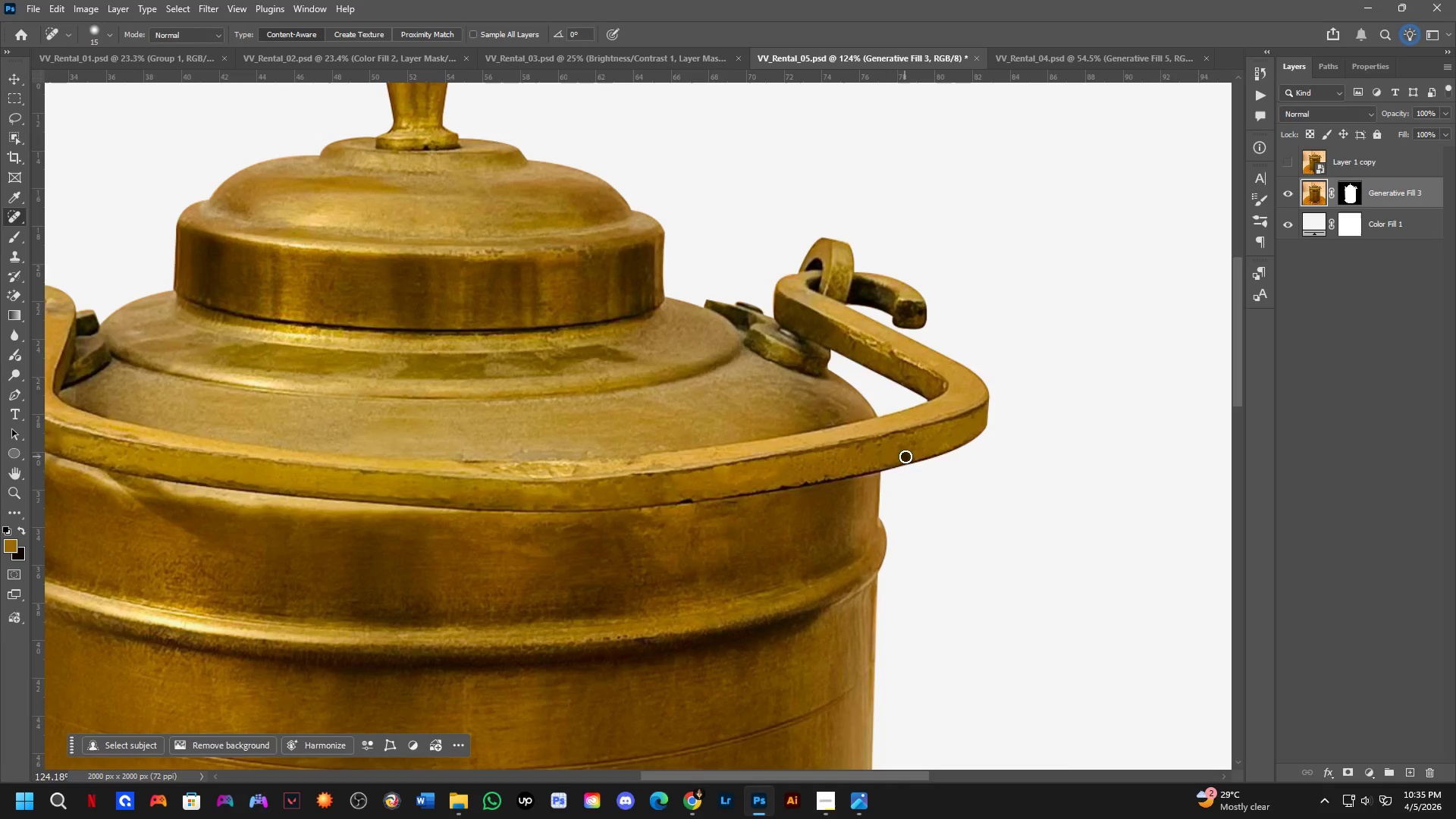 
left_click_drag(start_coordinate=[907, 456], to_coordinate=[911, 455])
 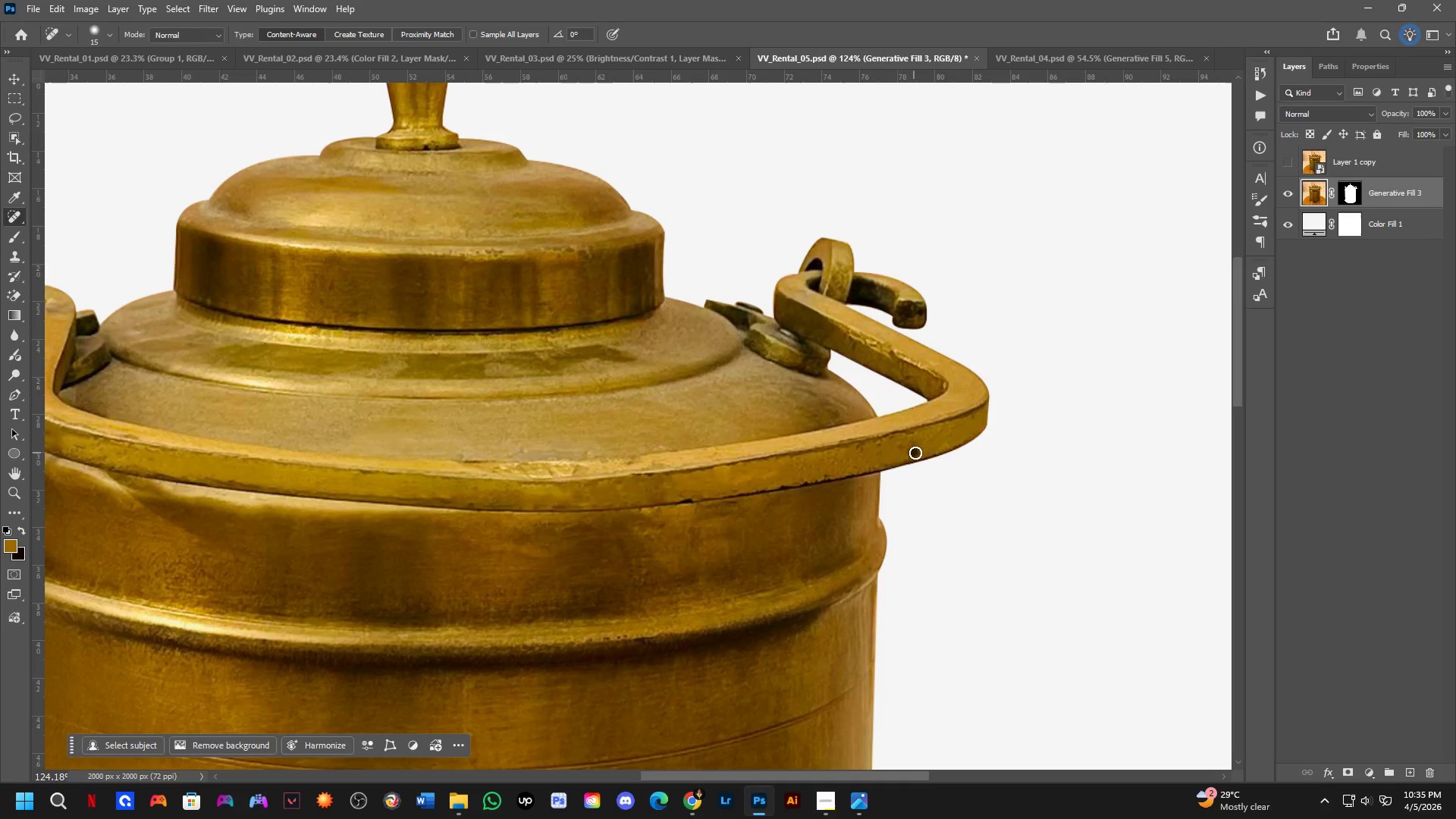 
triple_click([915, 453])
 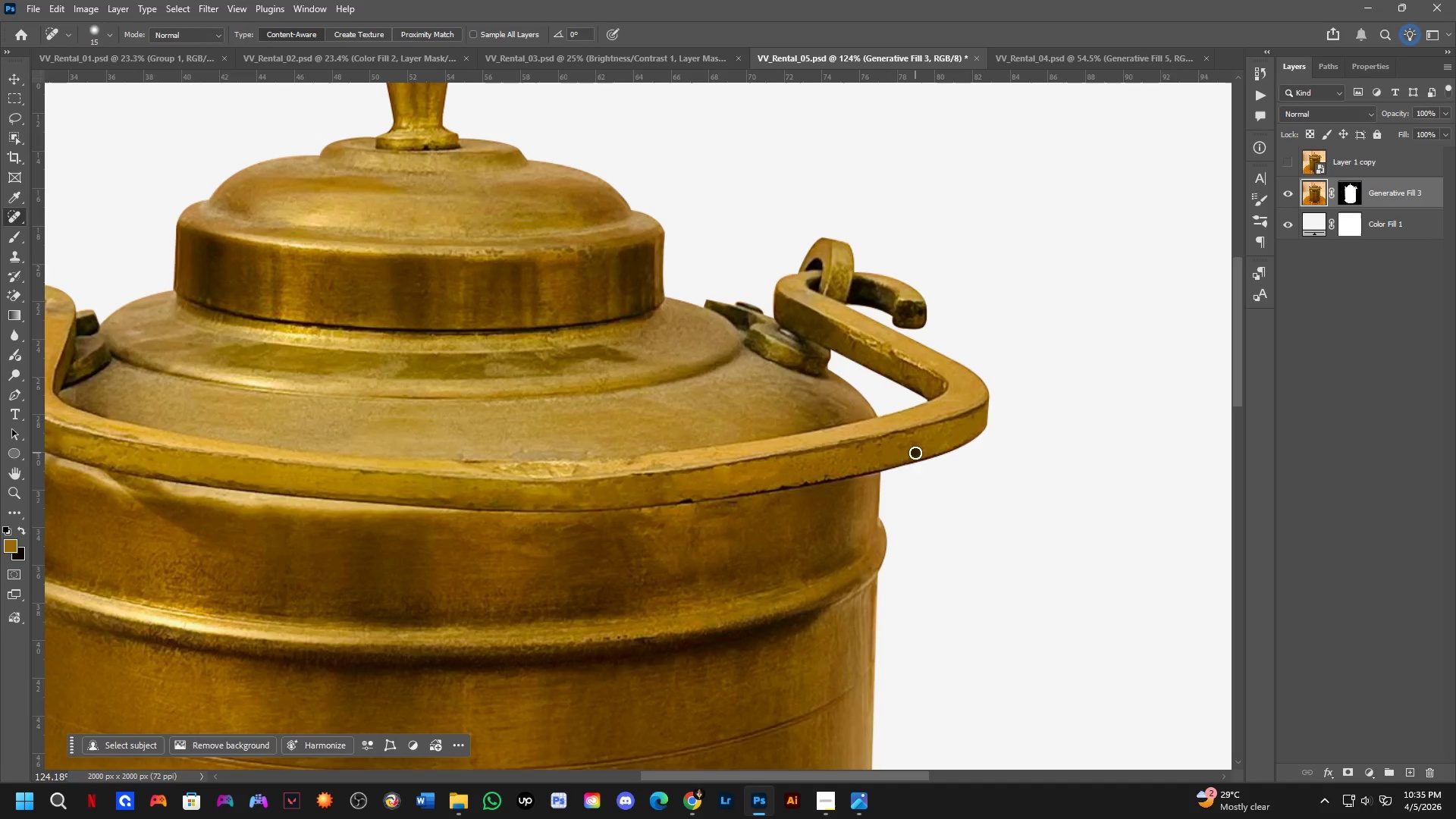 
left_click_drag(start_coordinate=[914, 453], to_coordinate=[901, 460])
 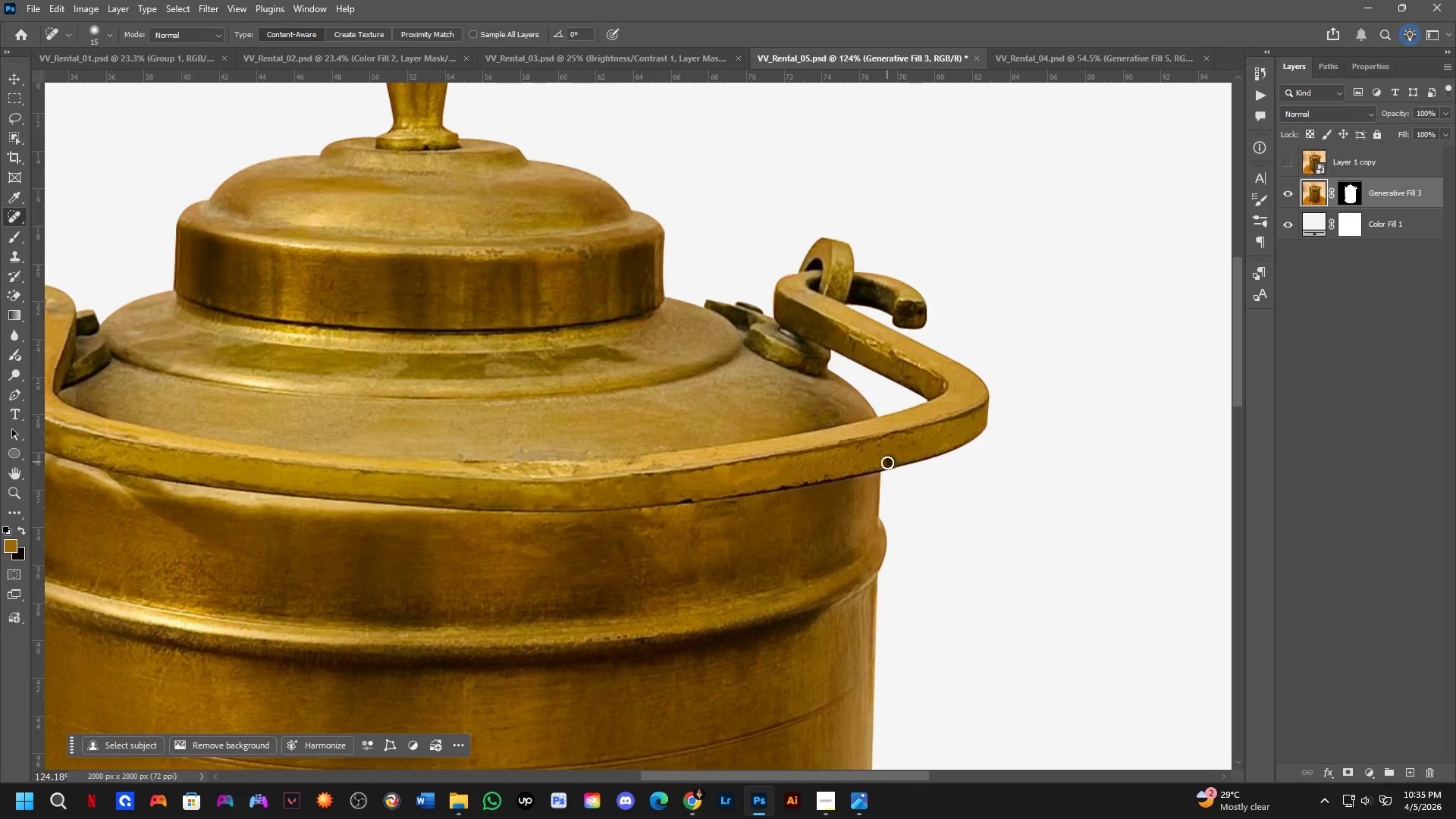 
left_click_drag(start_coordinate=[890, 461], to_coordinate=[880, 463])
 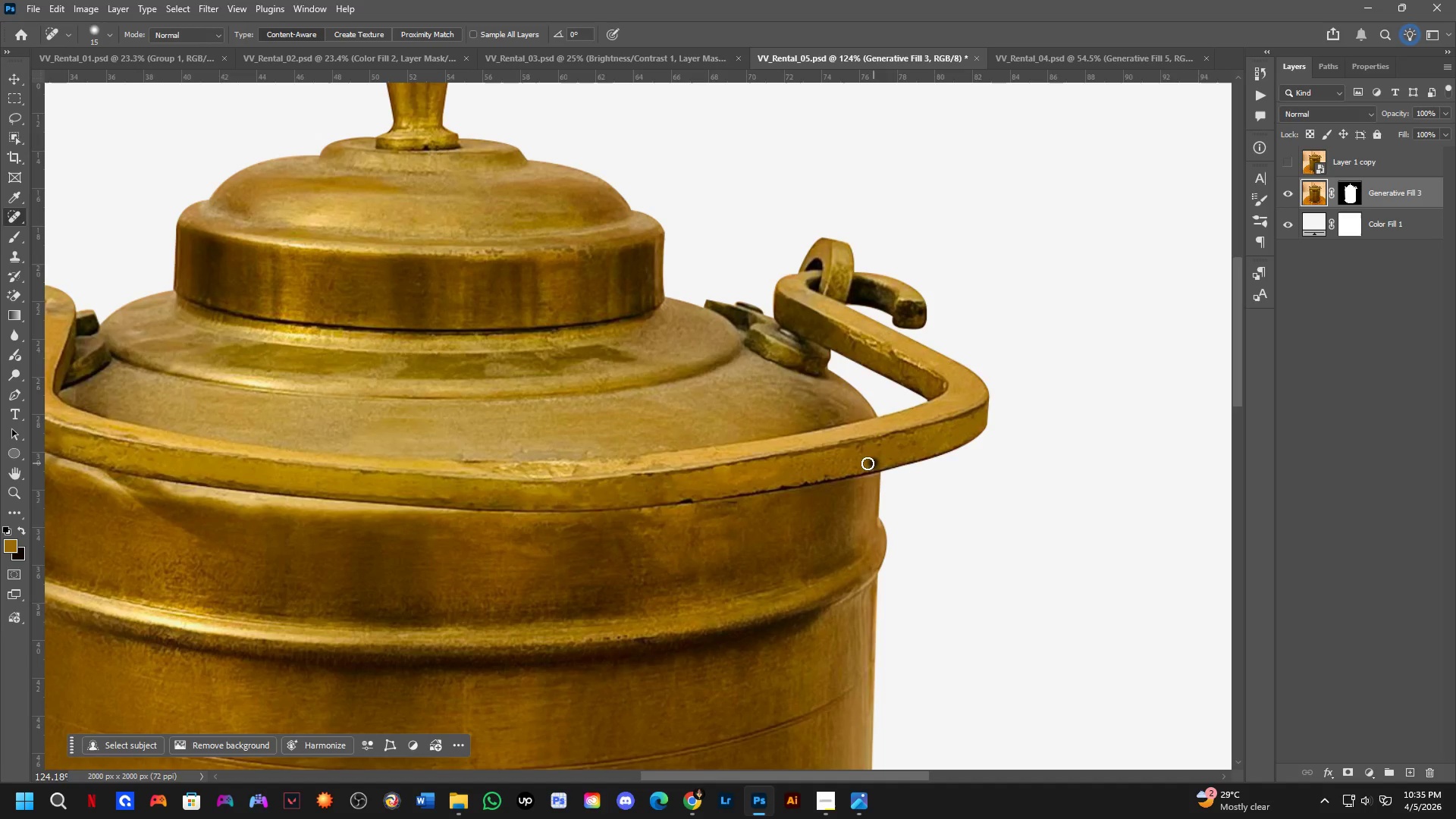 
left_click_drag(start_coordinate=[864, 463], to_coordinate=[858, 465])
 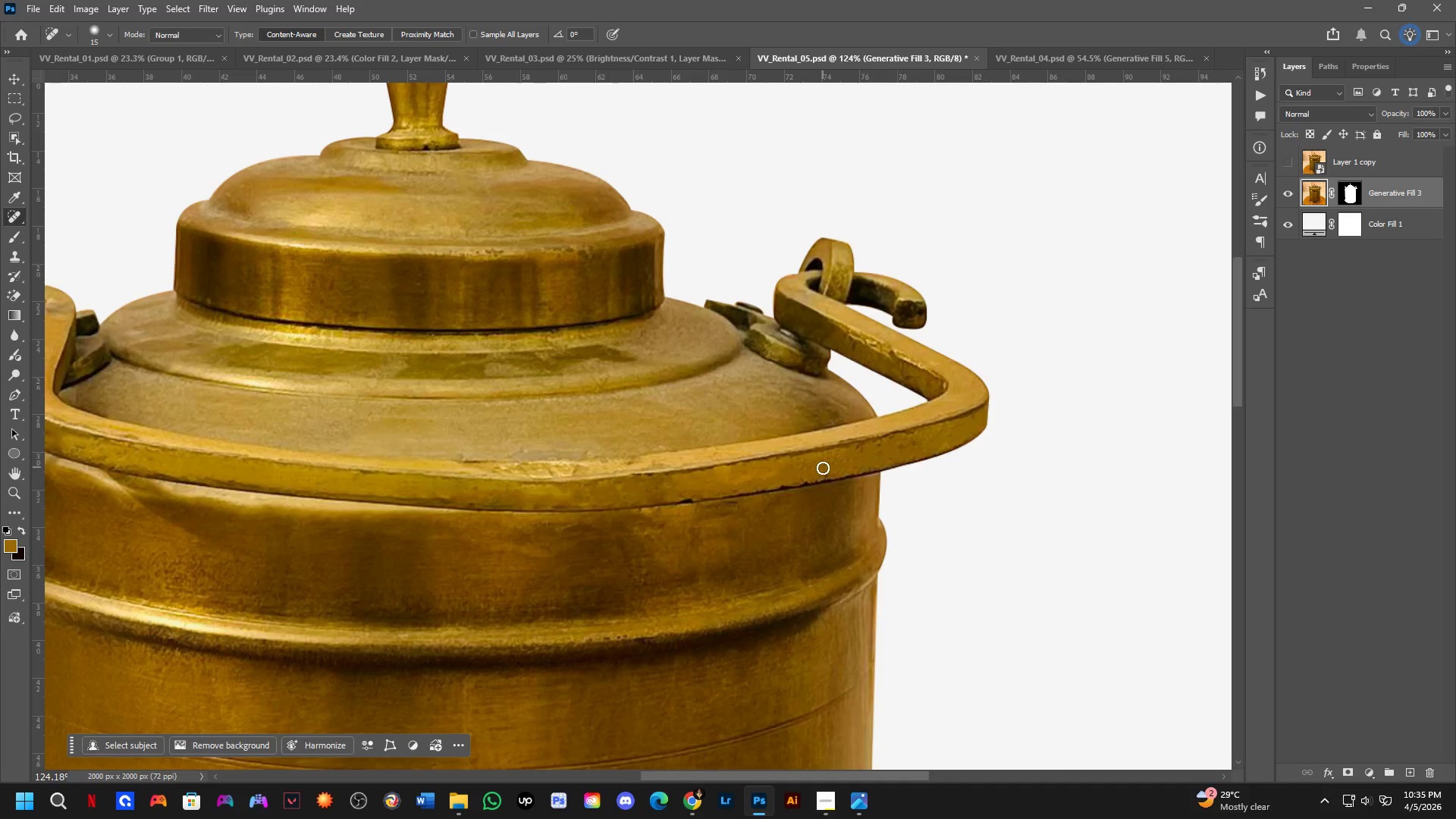 
left_click_drag(start_coordinate=[823, 467], to_coordinate=[818, 469])
 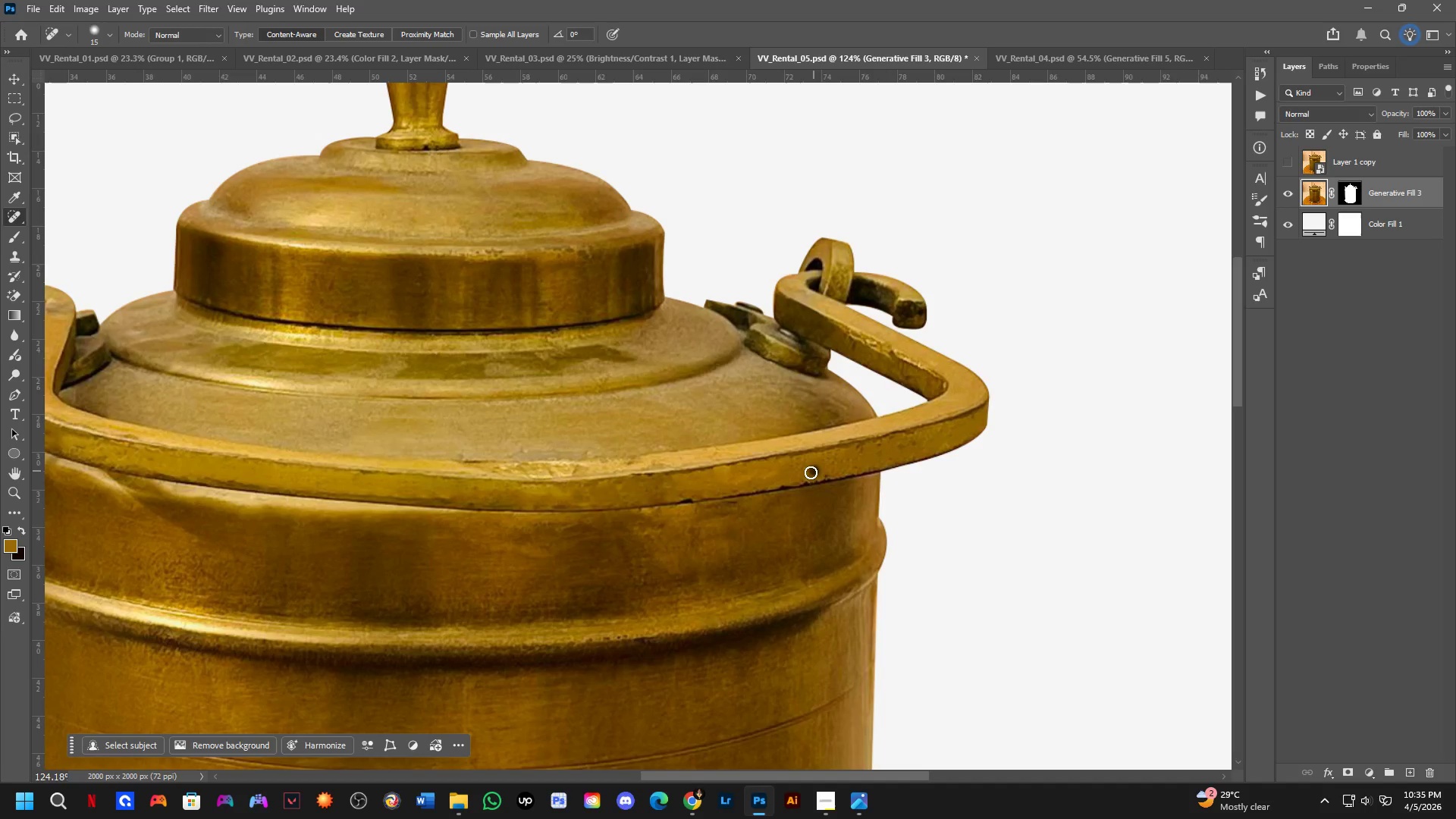 
triple_click([809, 473])
 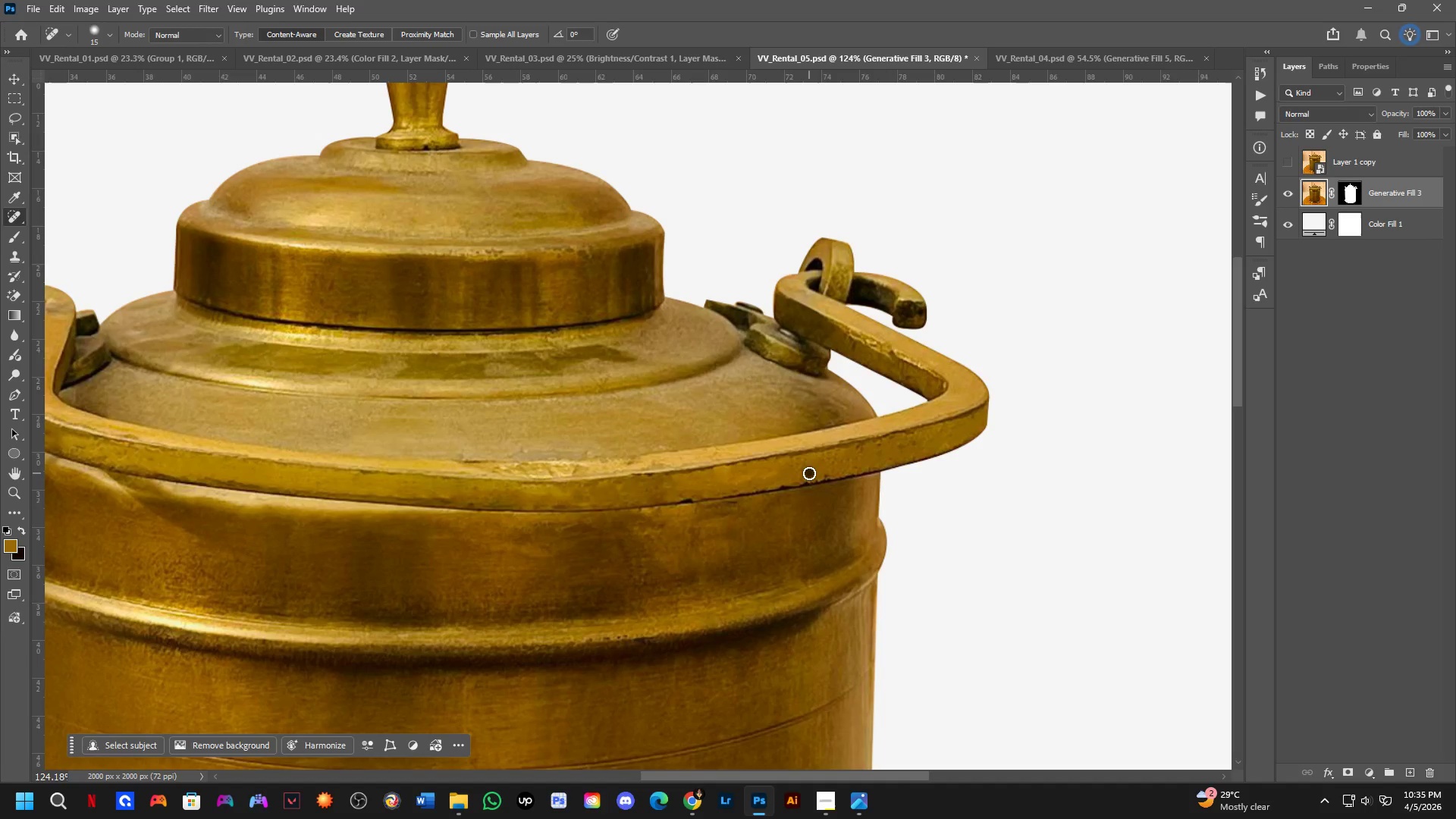 
triple_click([809, 473])
 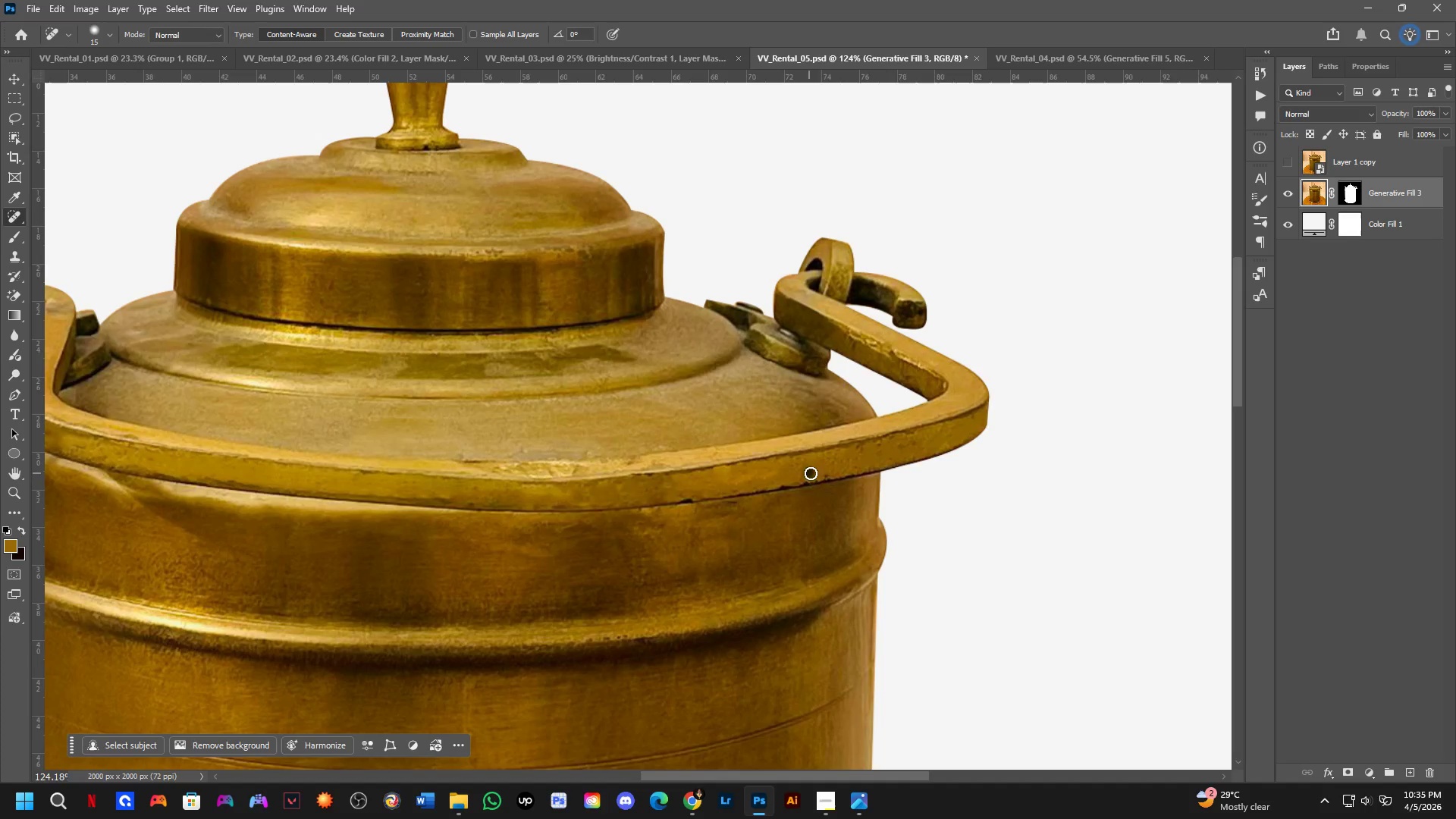 
left_click_drag(start_coordinate=[818, 470], to_coordinate=[824, 469])
 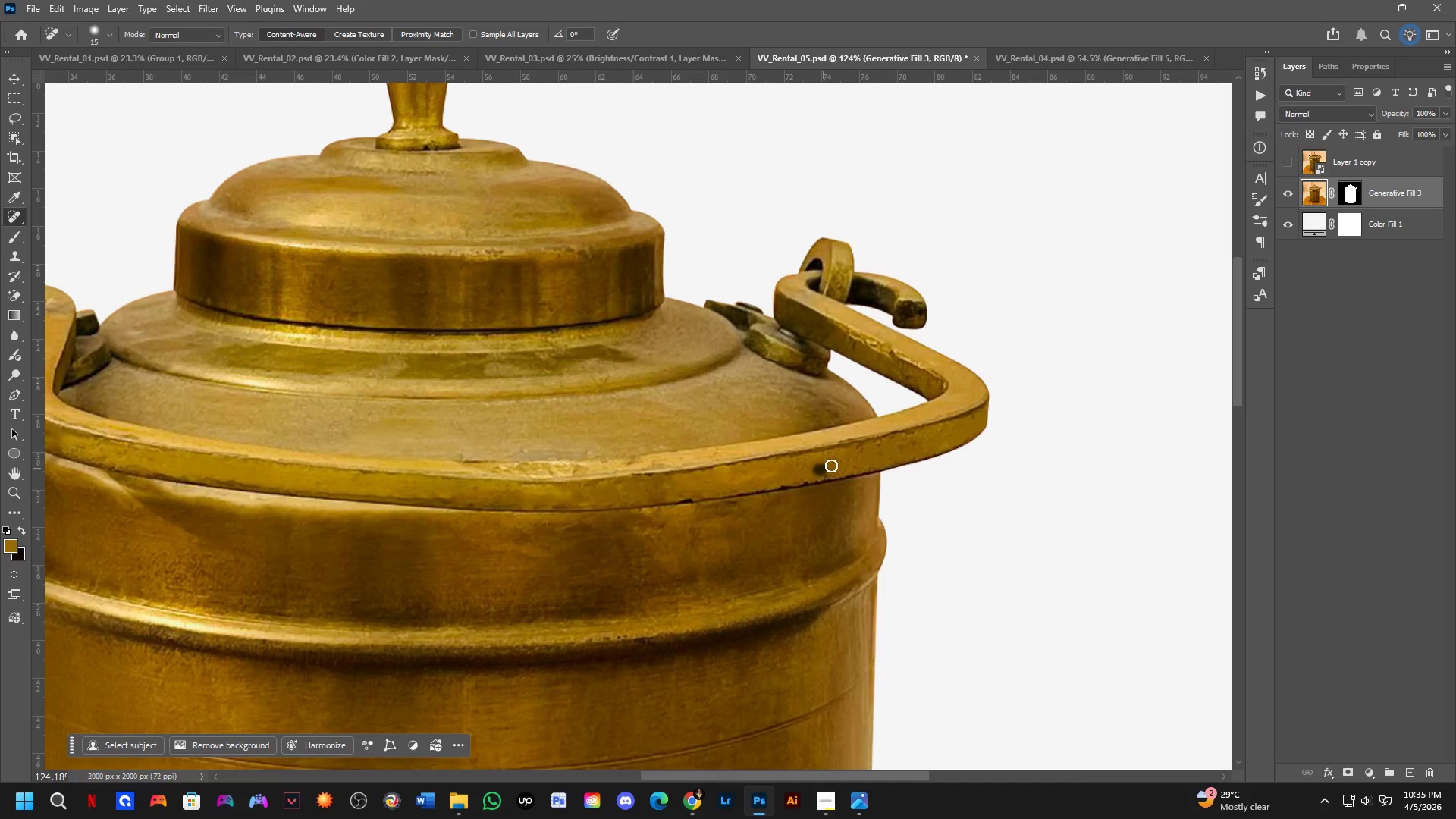 
triple_click([834, 465])
 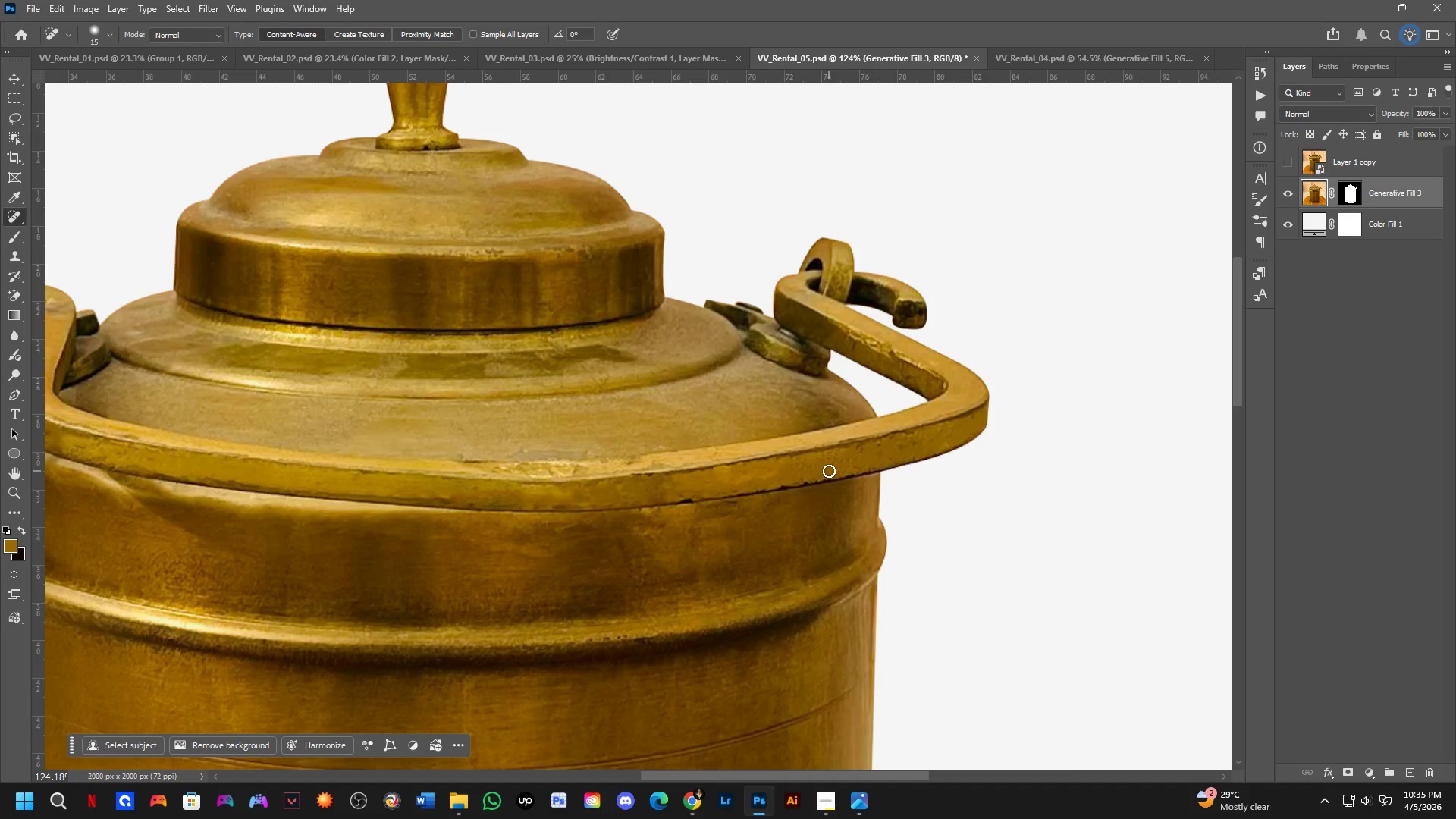 
left_click([826, 472])
 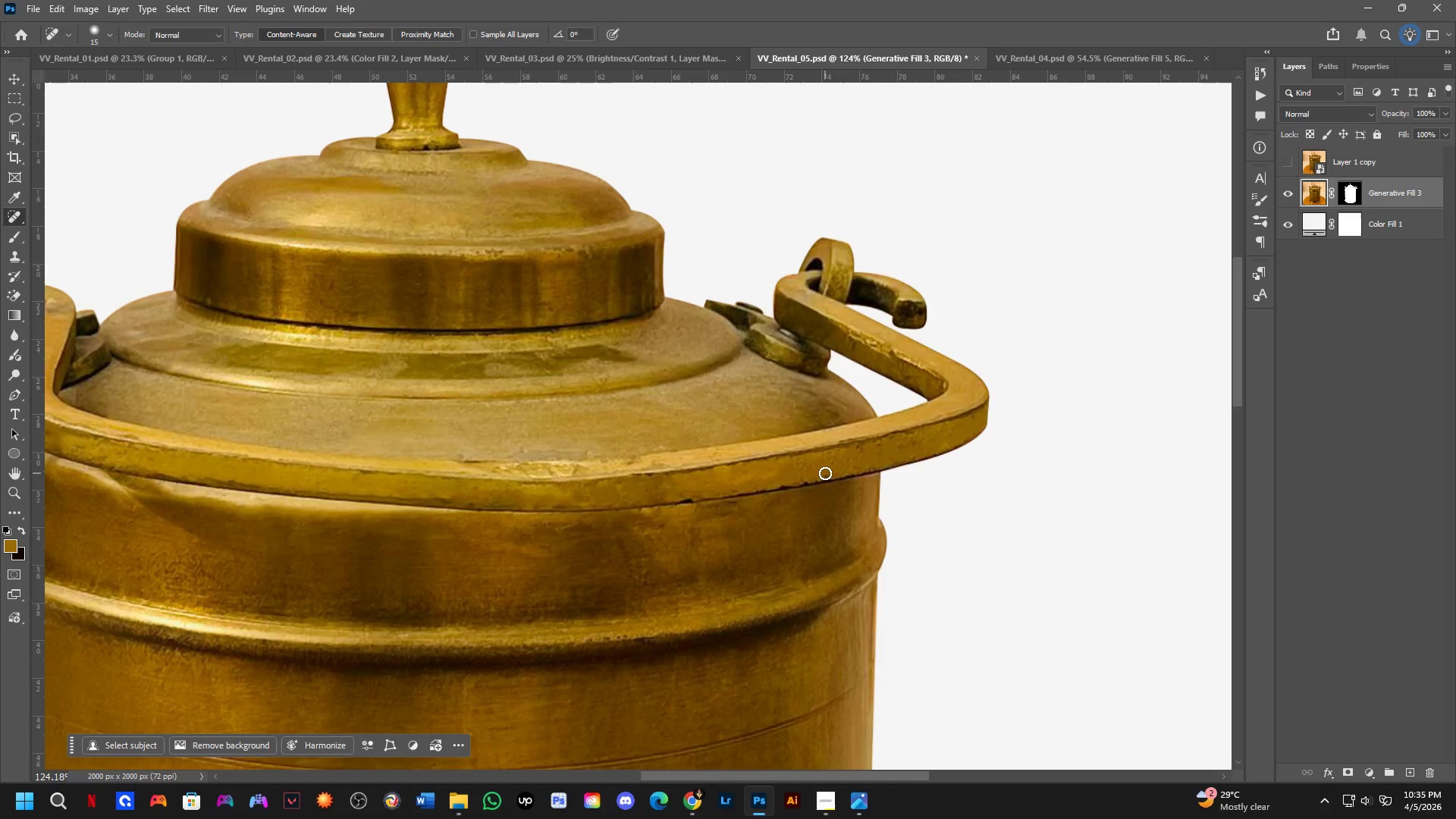 
left_click([825, 473])
 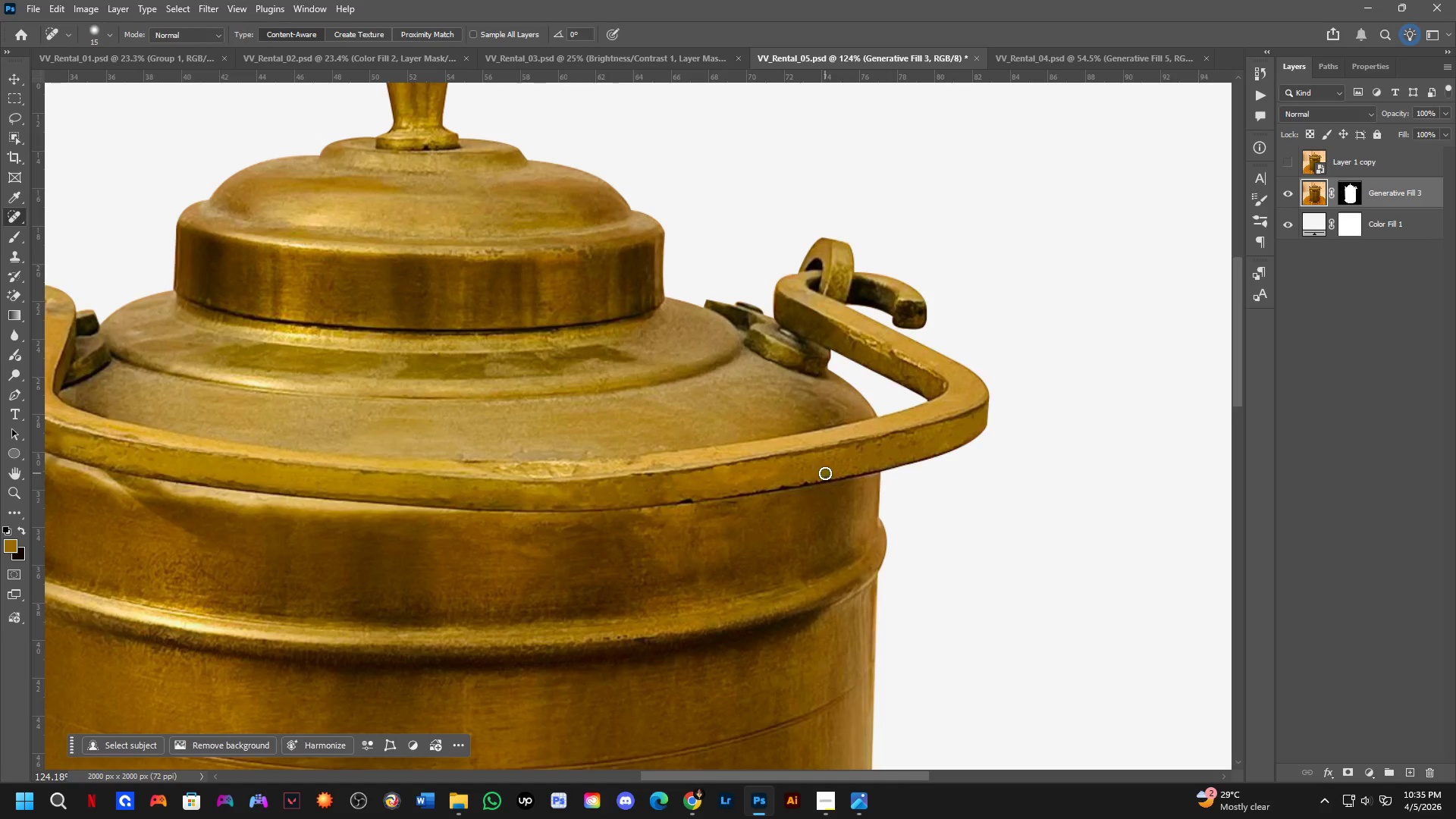 
left_click_drag(start_coordinate=[825, 473], to_coordinate=[836, 475])
 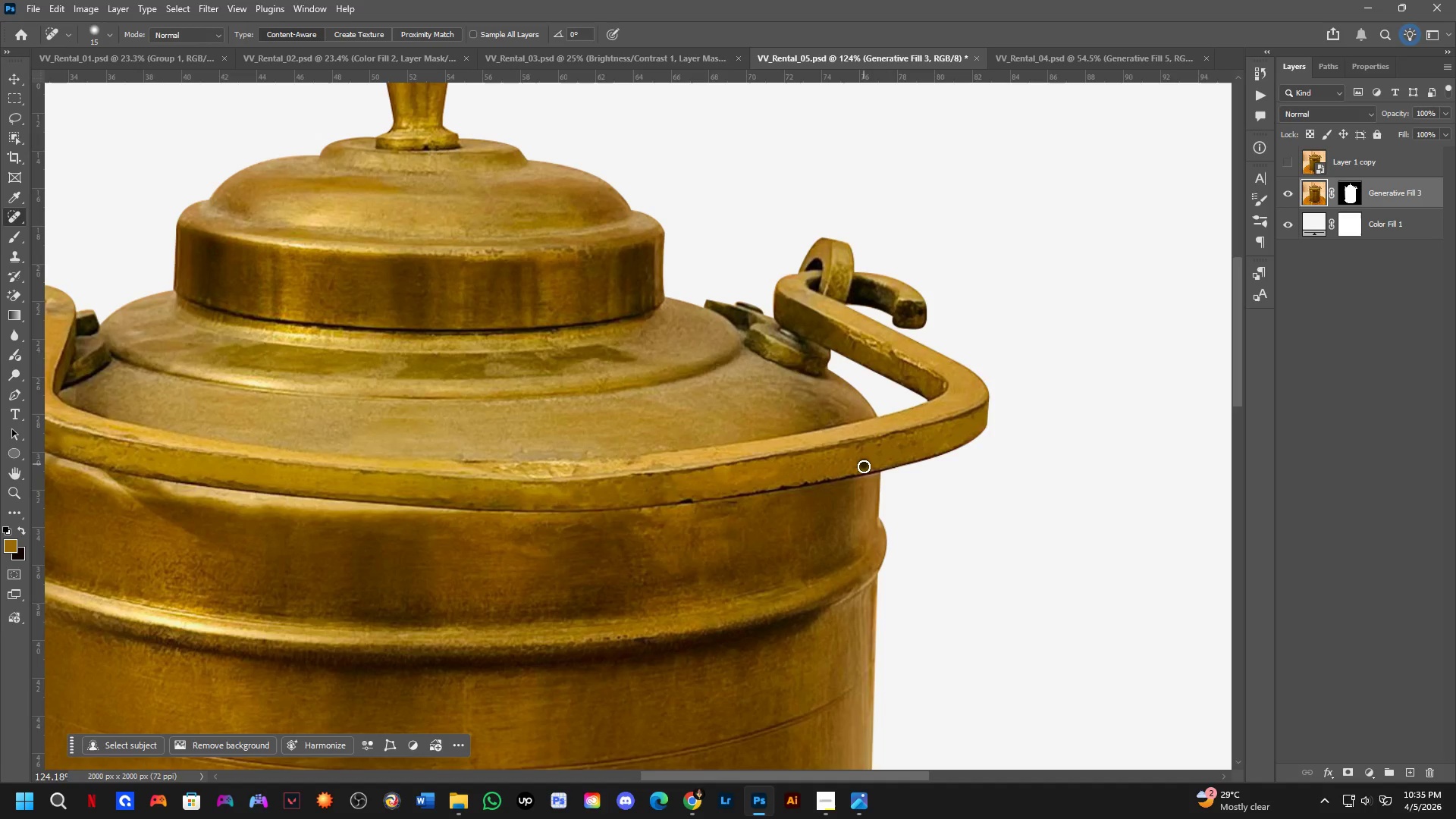 
left_click_drag(start_coordinate=[864, 467], to_coordinate=[858, 470])
 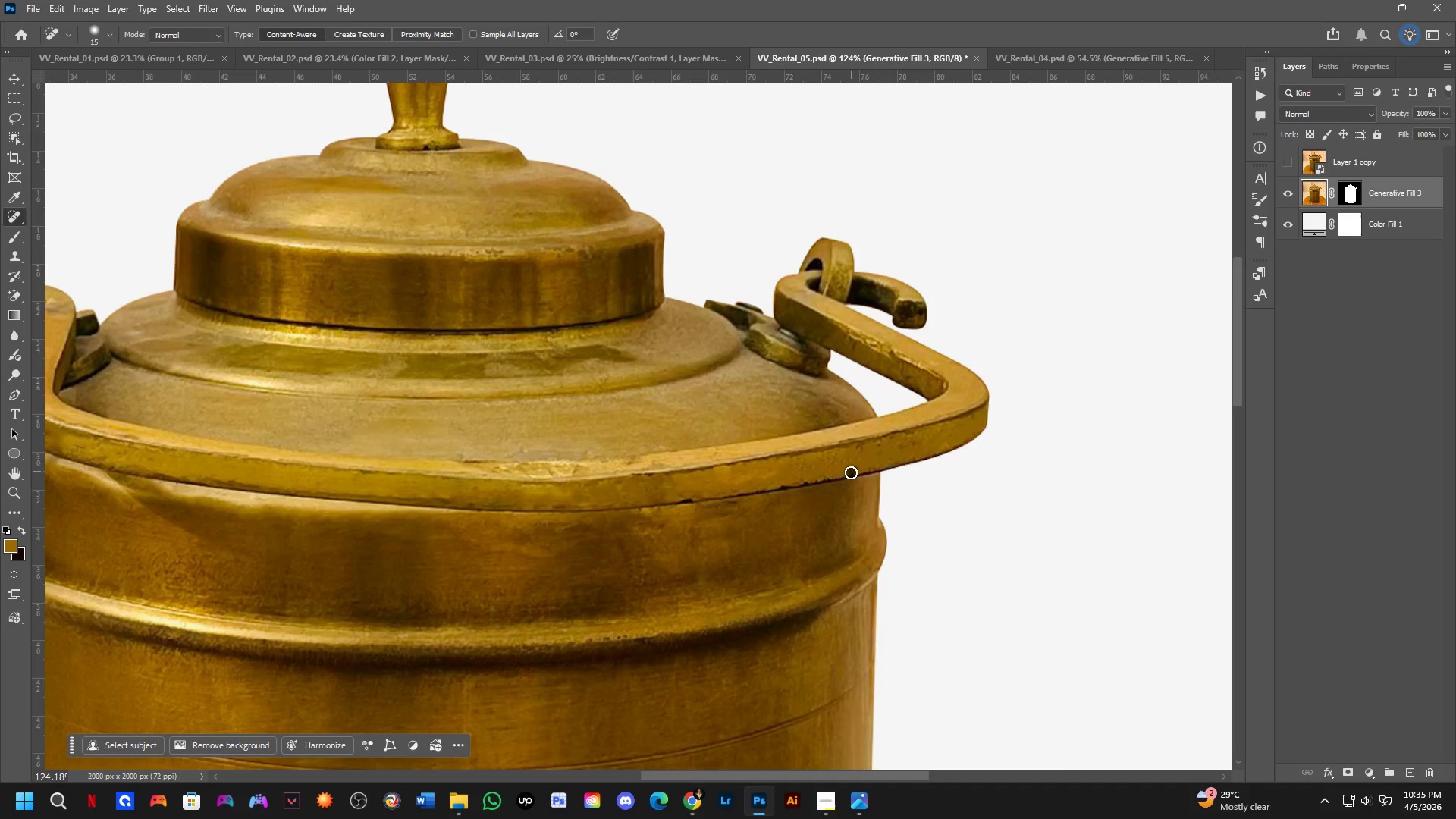 
triple_click([851, 472])
 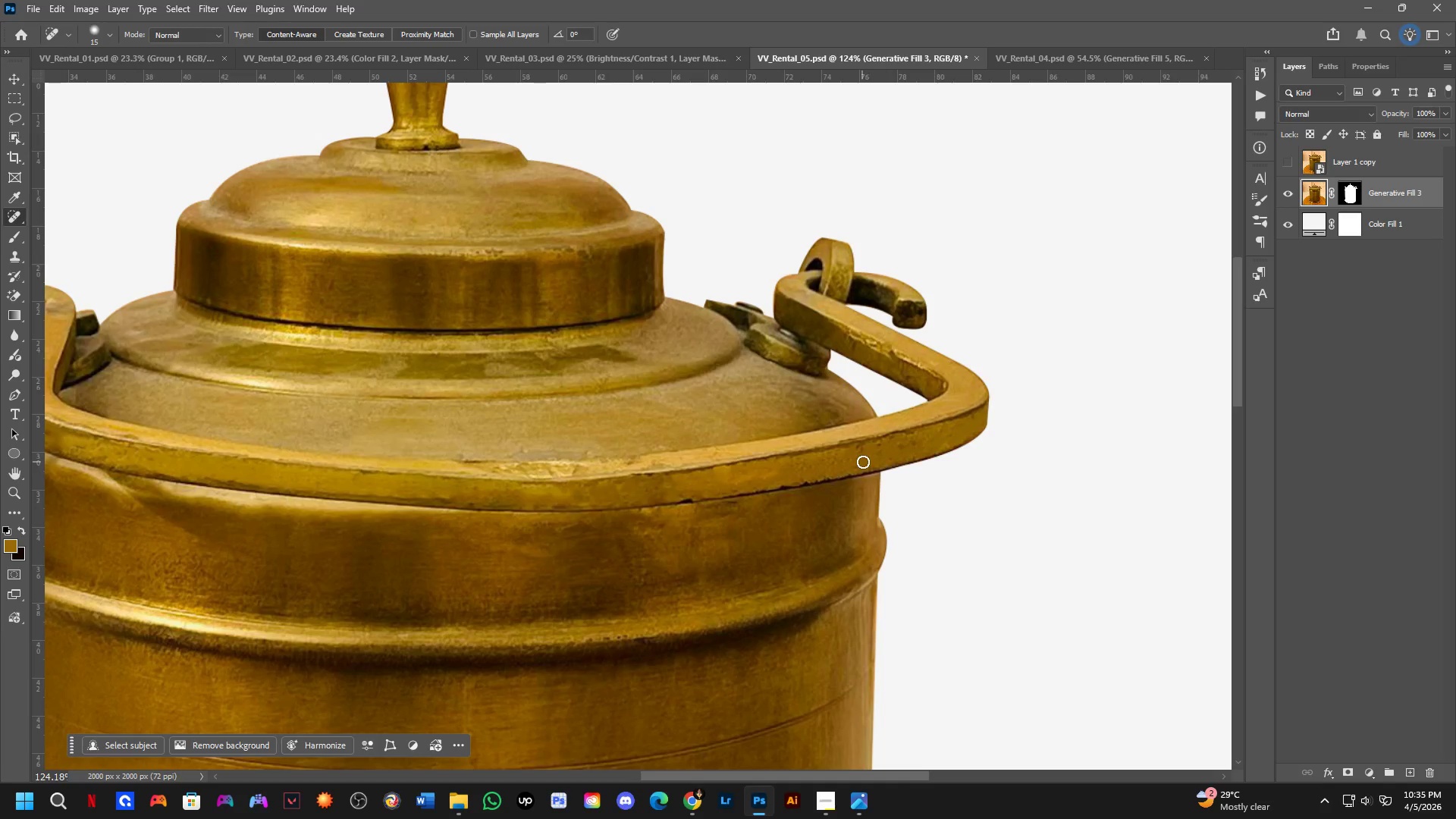 
left_click_drag(start_coordinate=[864, 461], to_coordinate=[868, 461])
 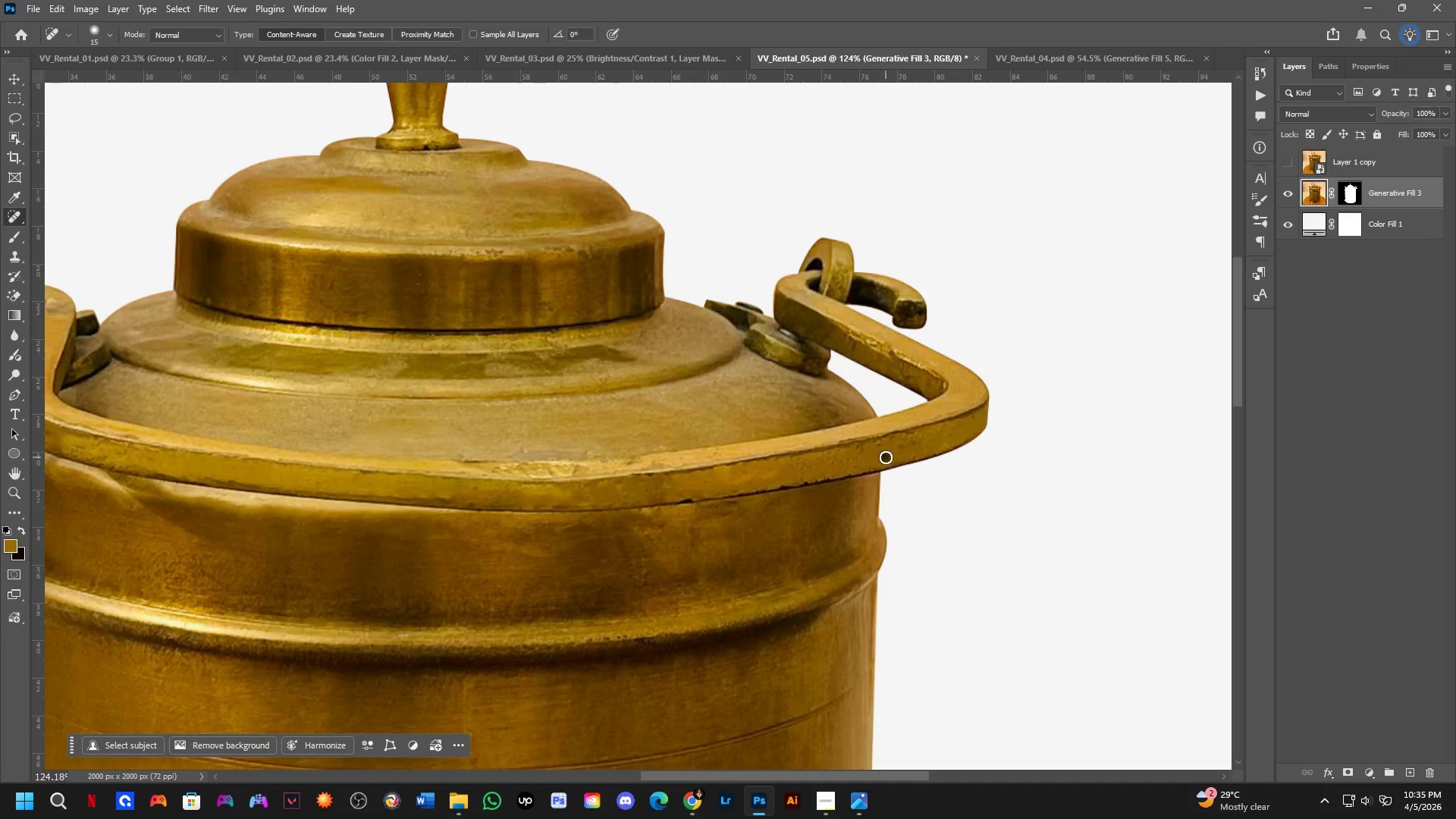 
left_click_drag(start_coordinate=[885, 457], to_coordinate=[889, 457])
 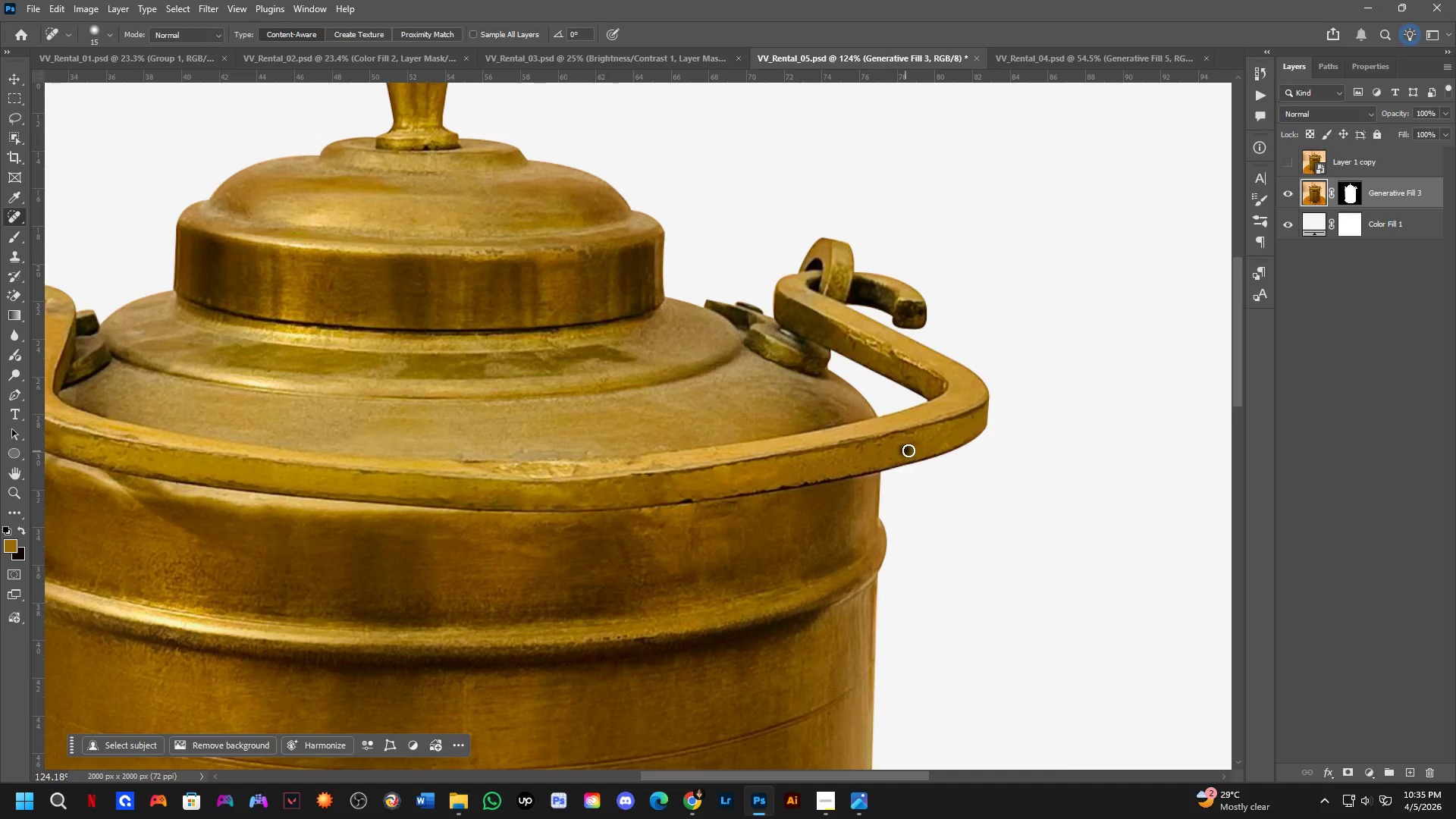 
triple_click([913, 447])
 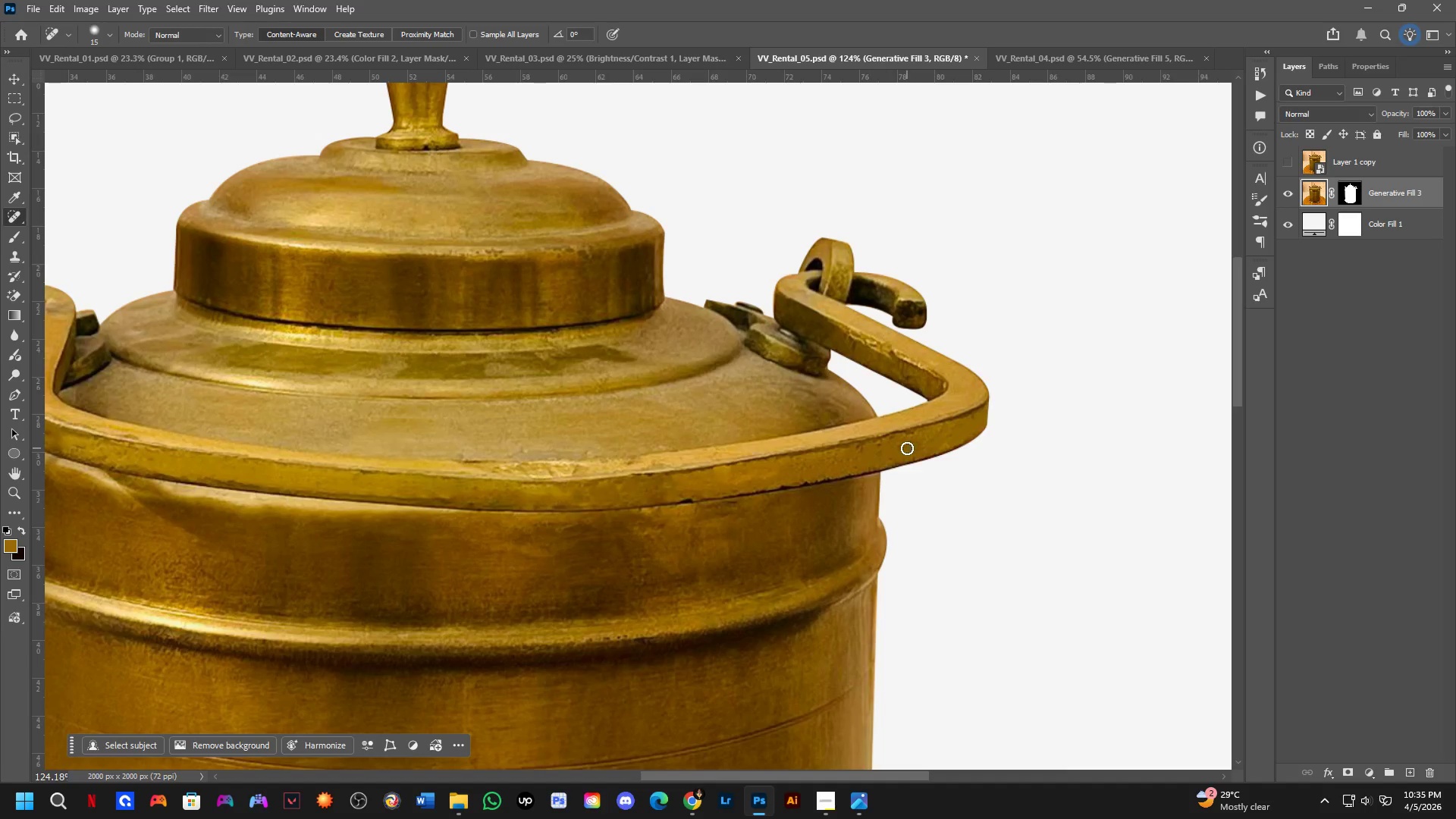 
triple_click([902, 448])
 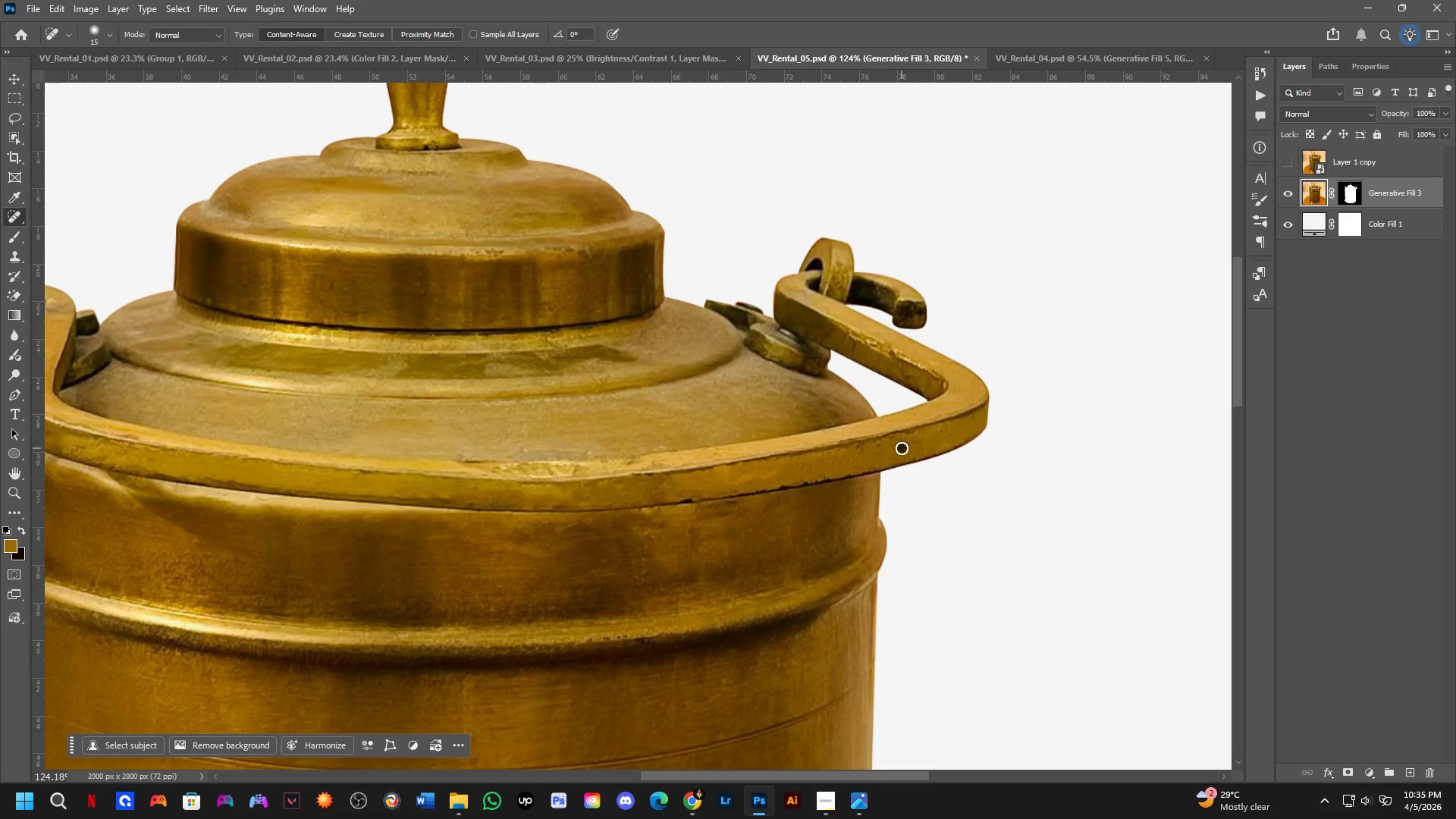 
triple_click([902, 448])
 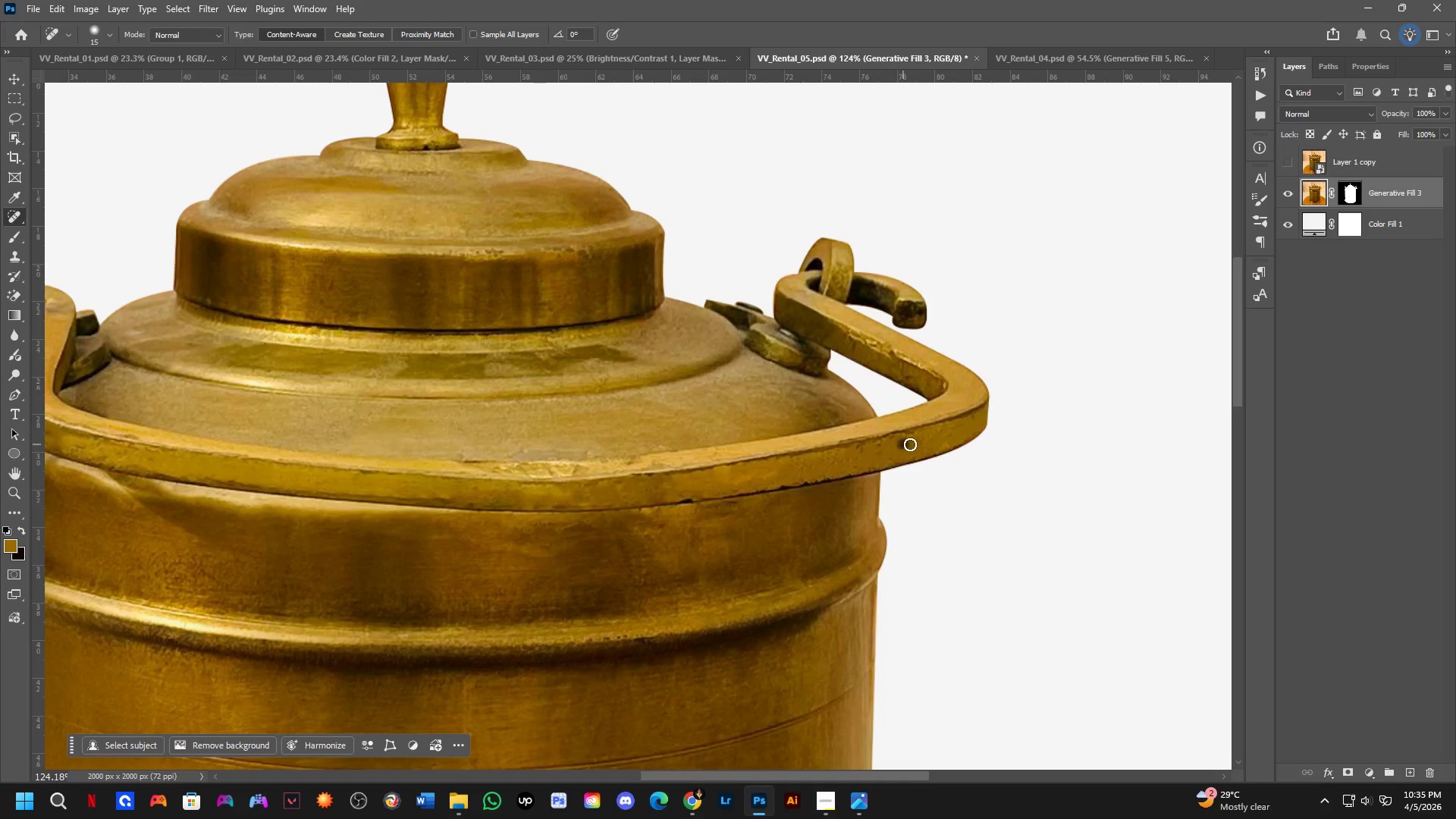 
left_click_drag(start_coordinate=[915, 442], to_coordinate=[920, 441])
 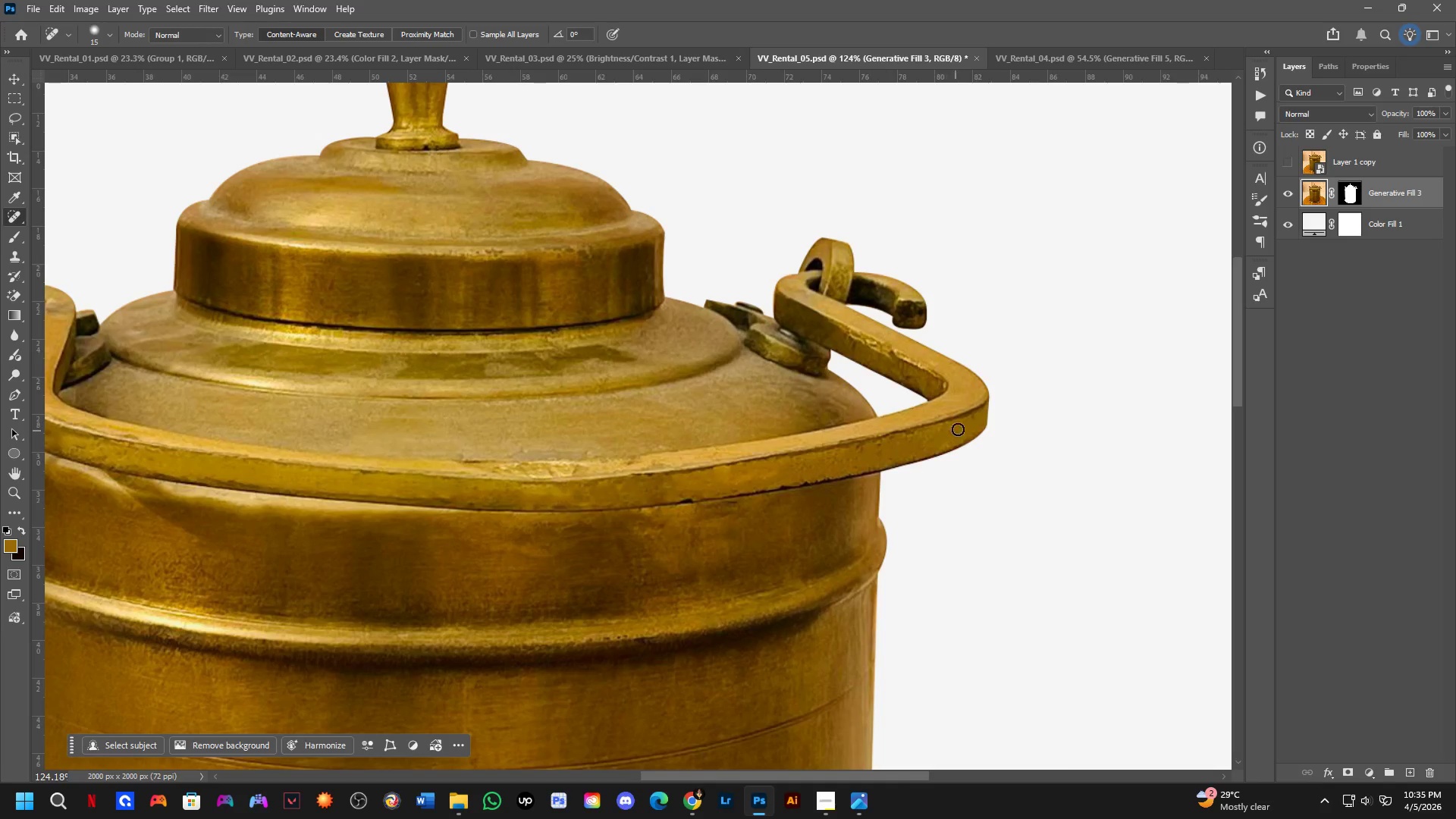 
left_click_drag(start_coordinate=[968, 423], to_coordinate=[977, 419])
 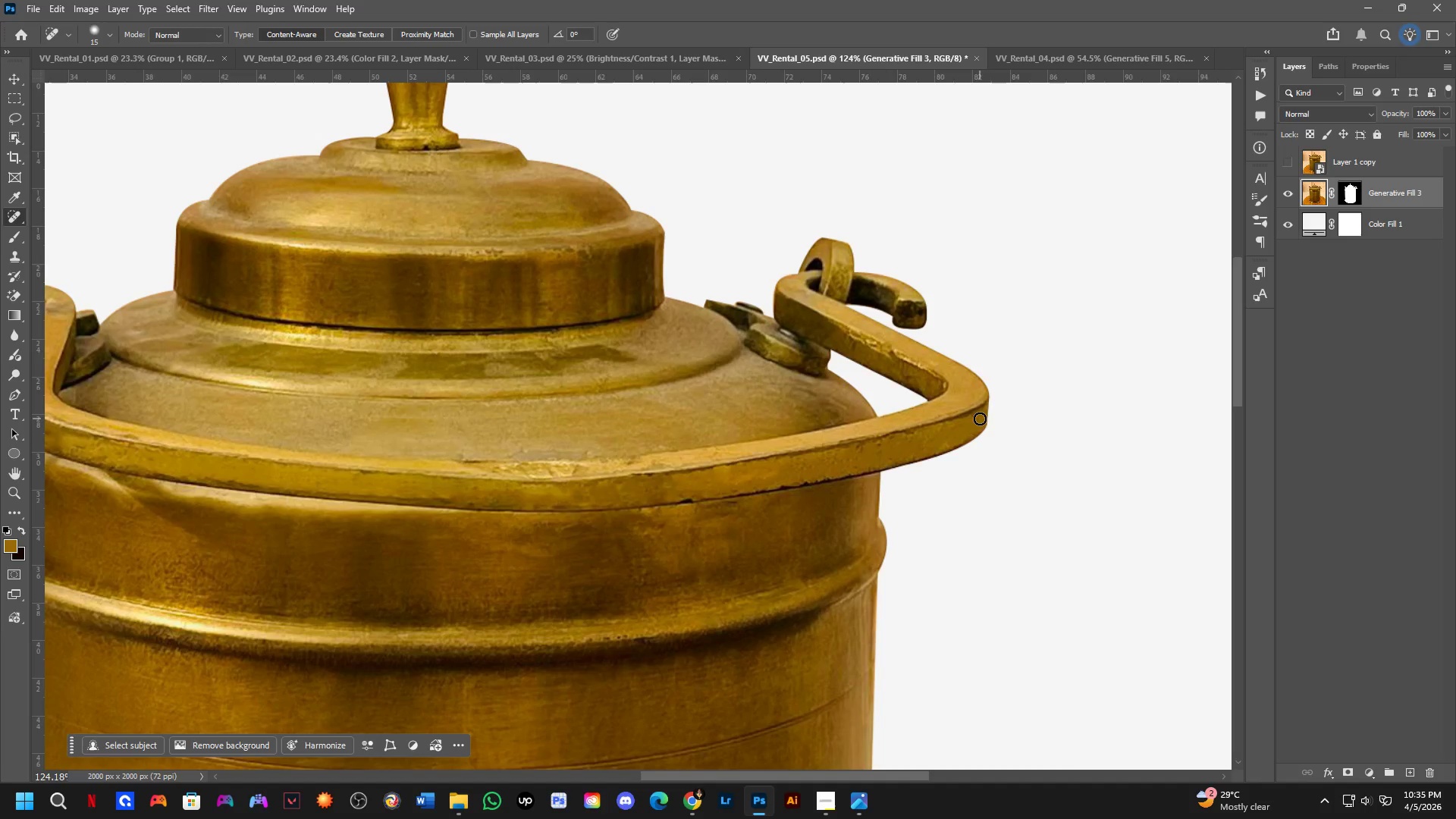 
triple_click([980, 419])
 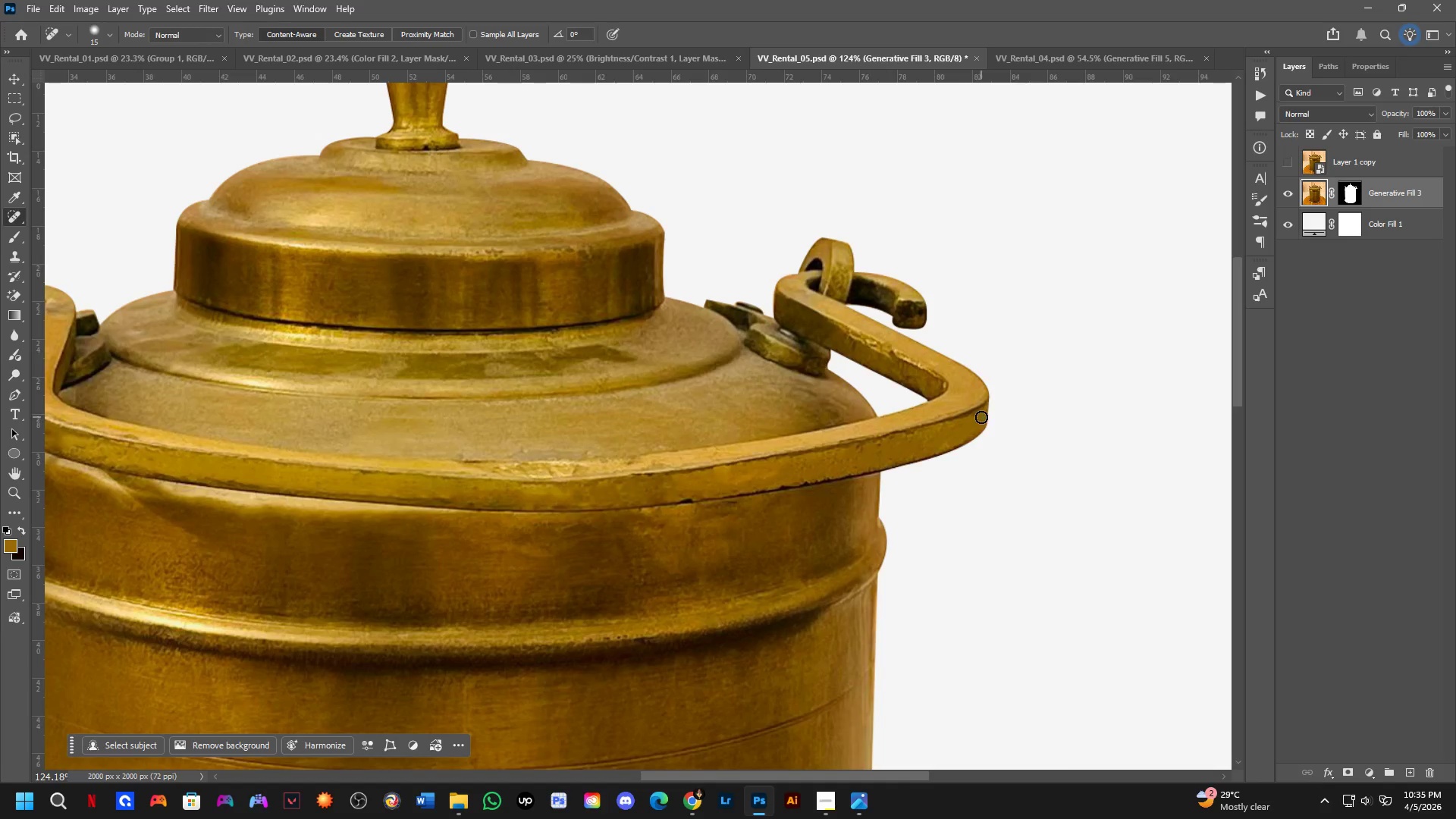 
triple_click([981, 417])
 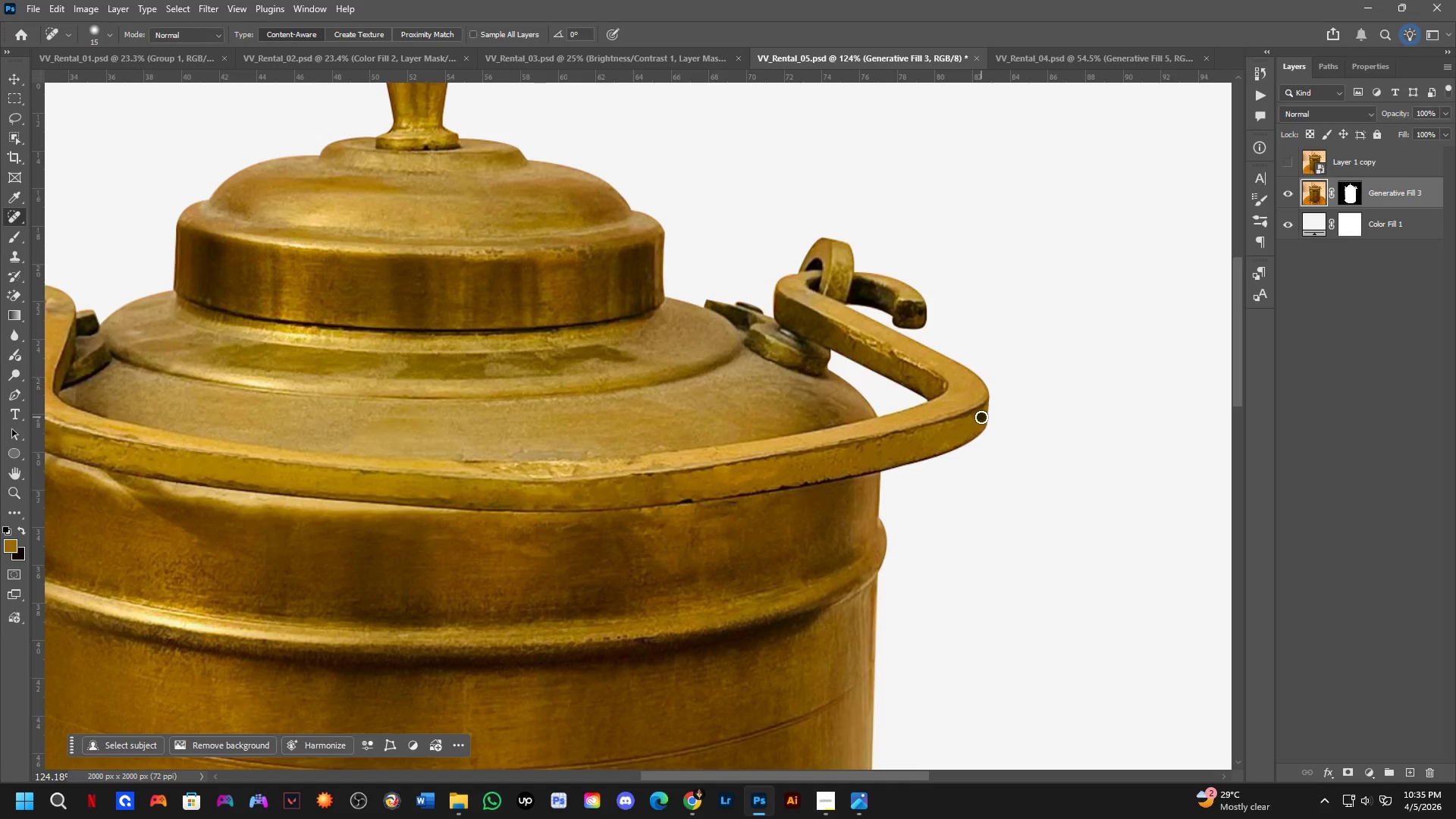 
left_click_drag(start_coordinate=[981, 417], to_coordinate=[974, 421])
 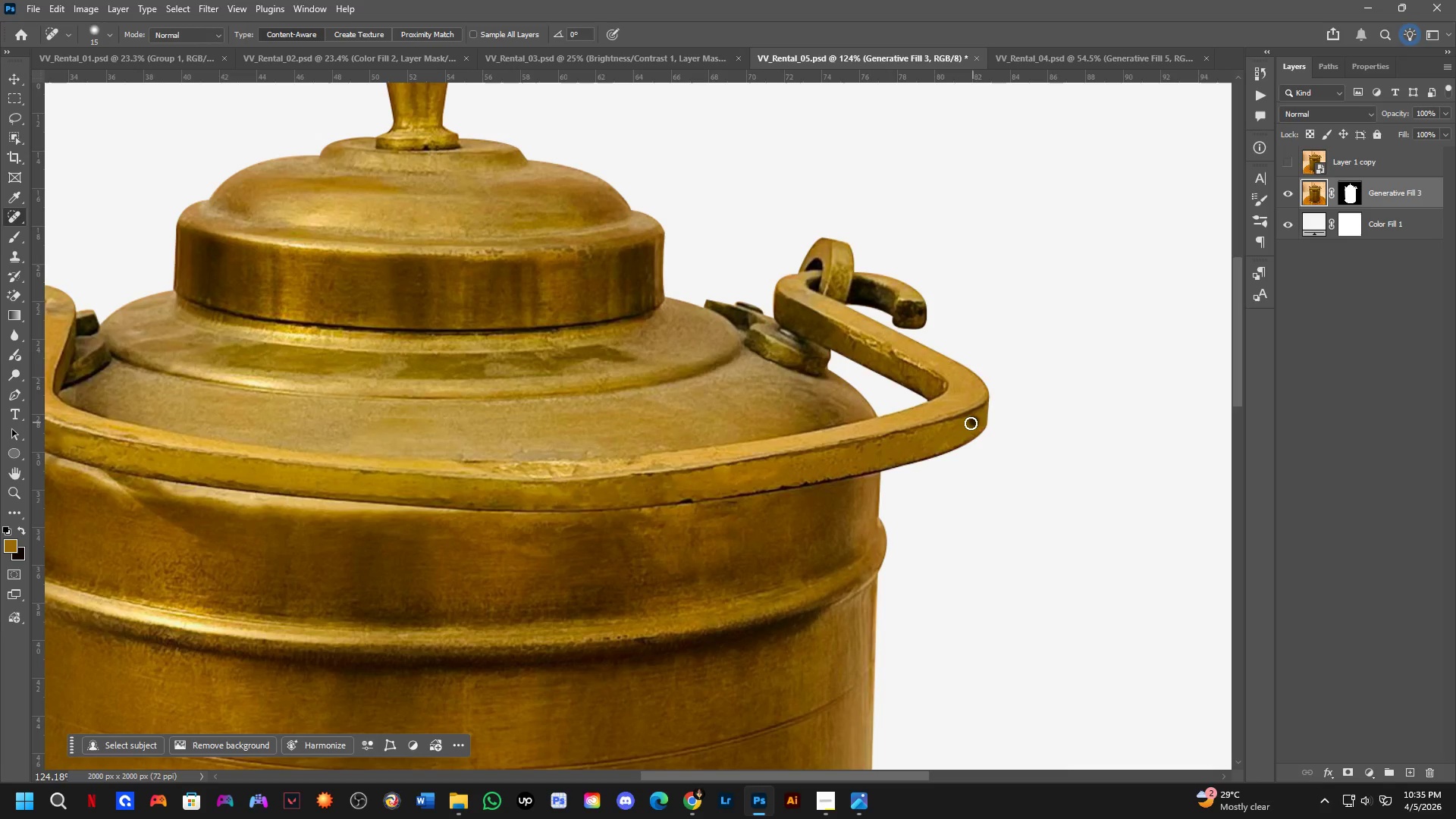 
left_click_drag(start_coordinate=[971, 423], to_coordinate=[977, 420])
 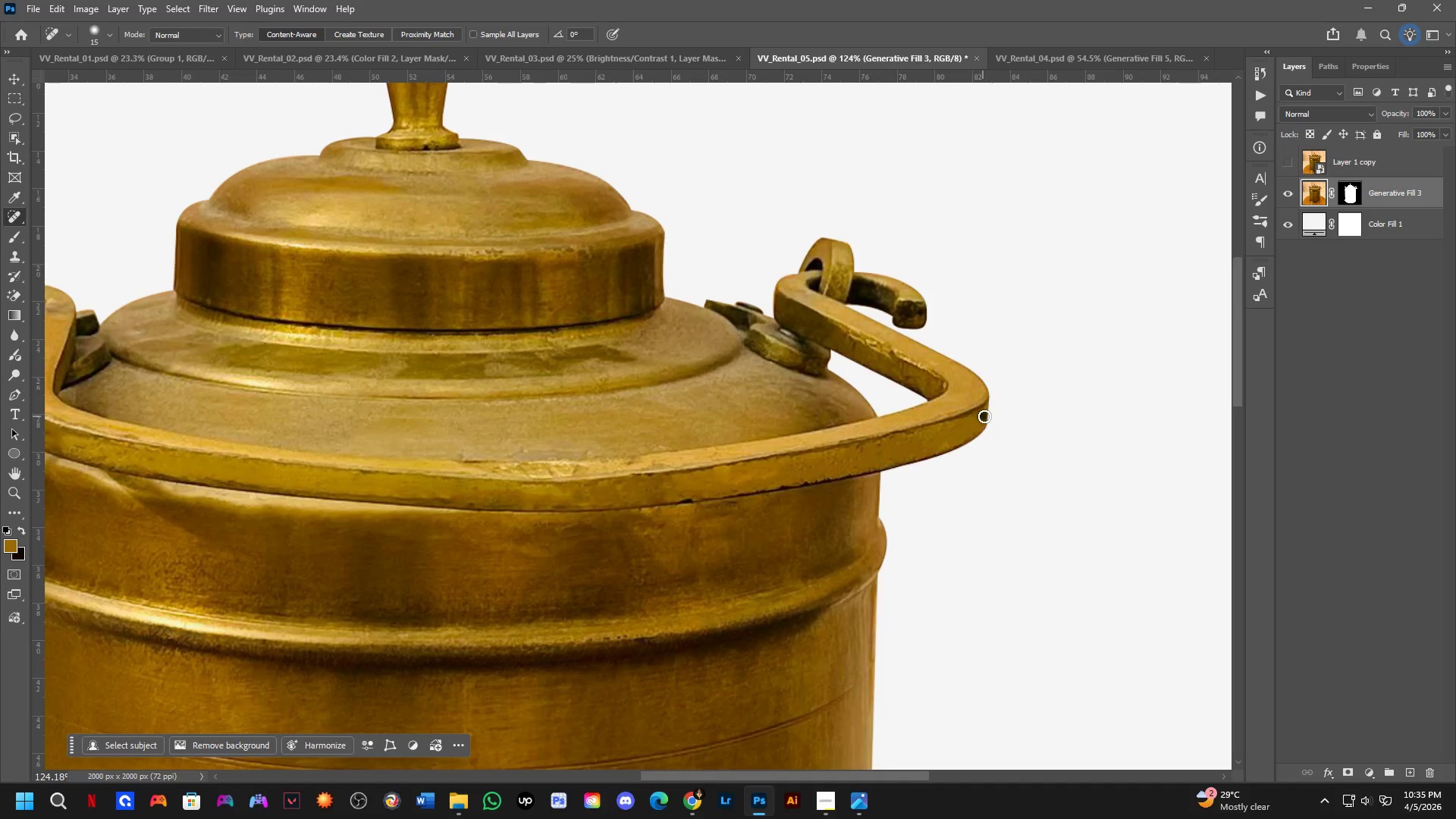 
triple_click([985, 416])
 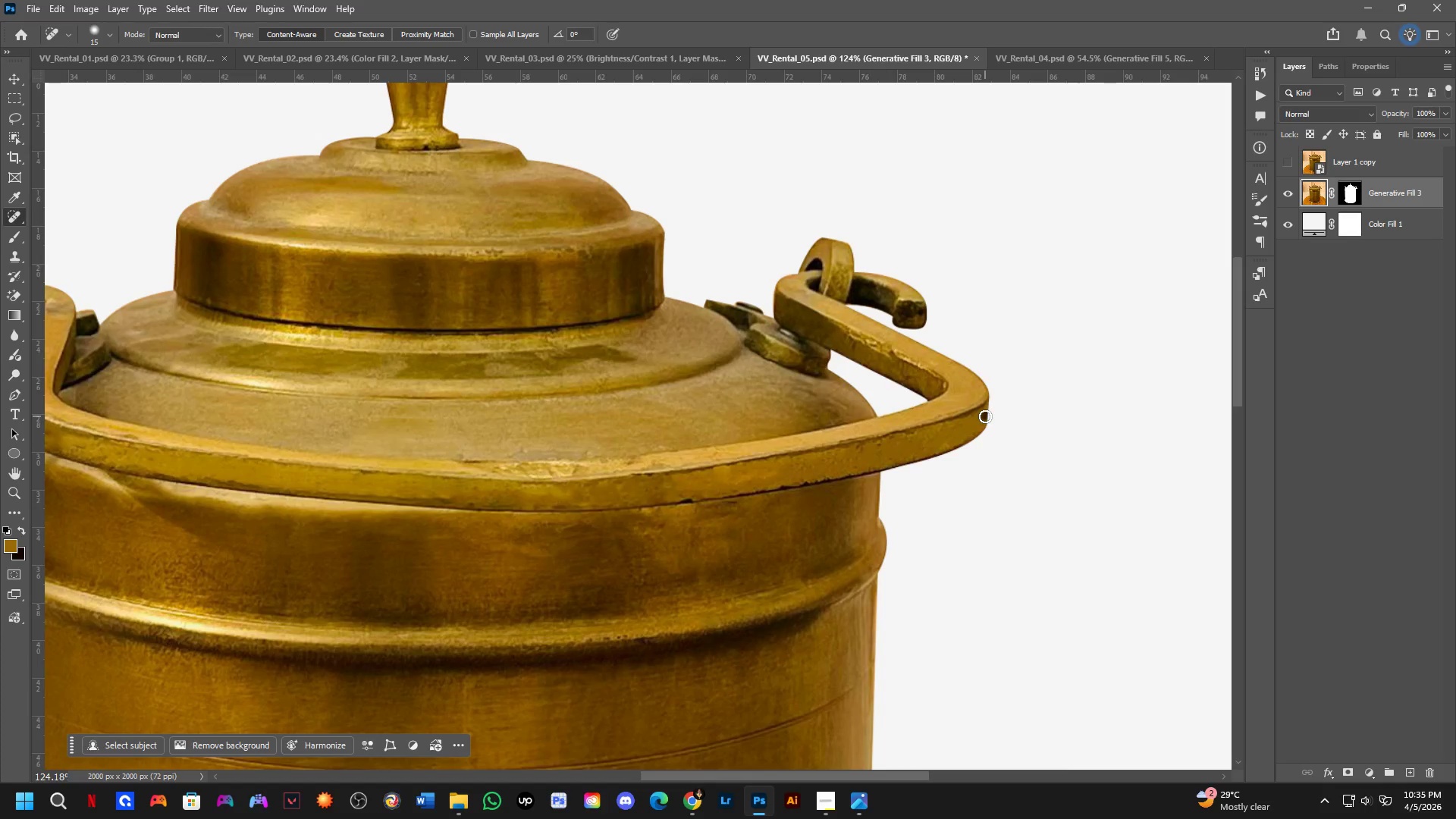 
triple_click([985, 416])
 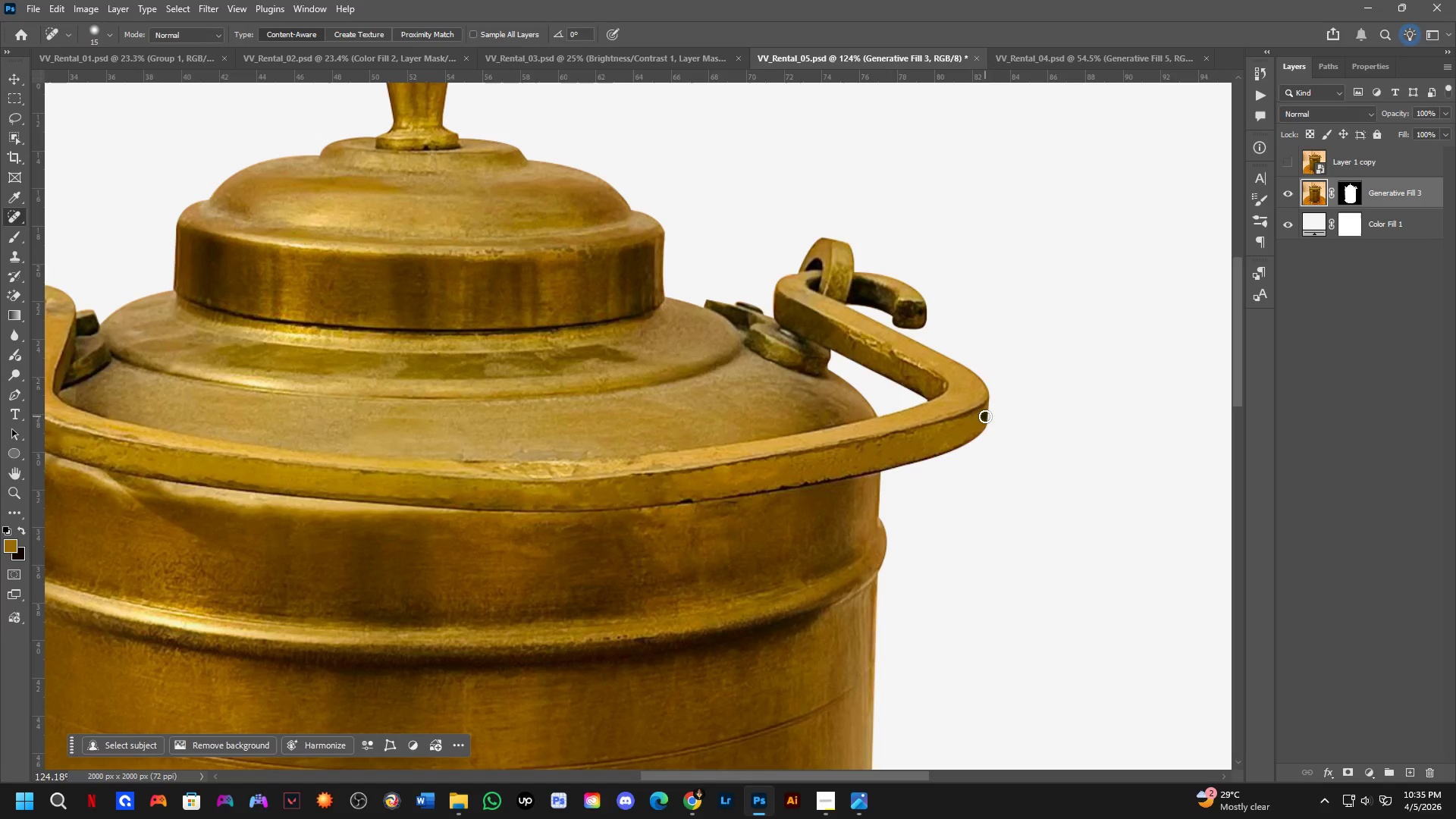 
left_click_drag(start_coordinate=[974, 419], to_coordinate=[965, 423])
 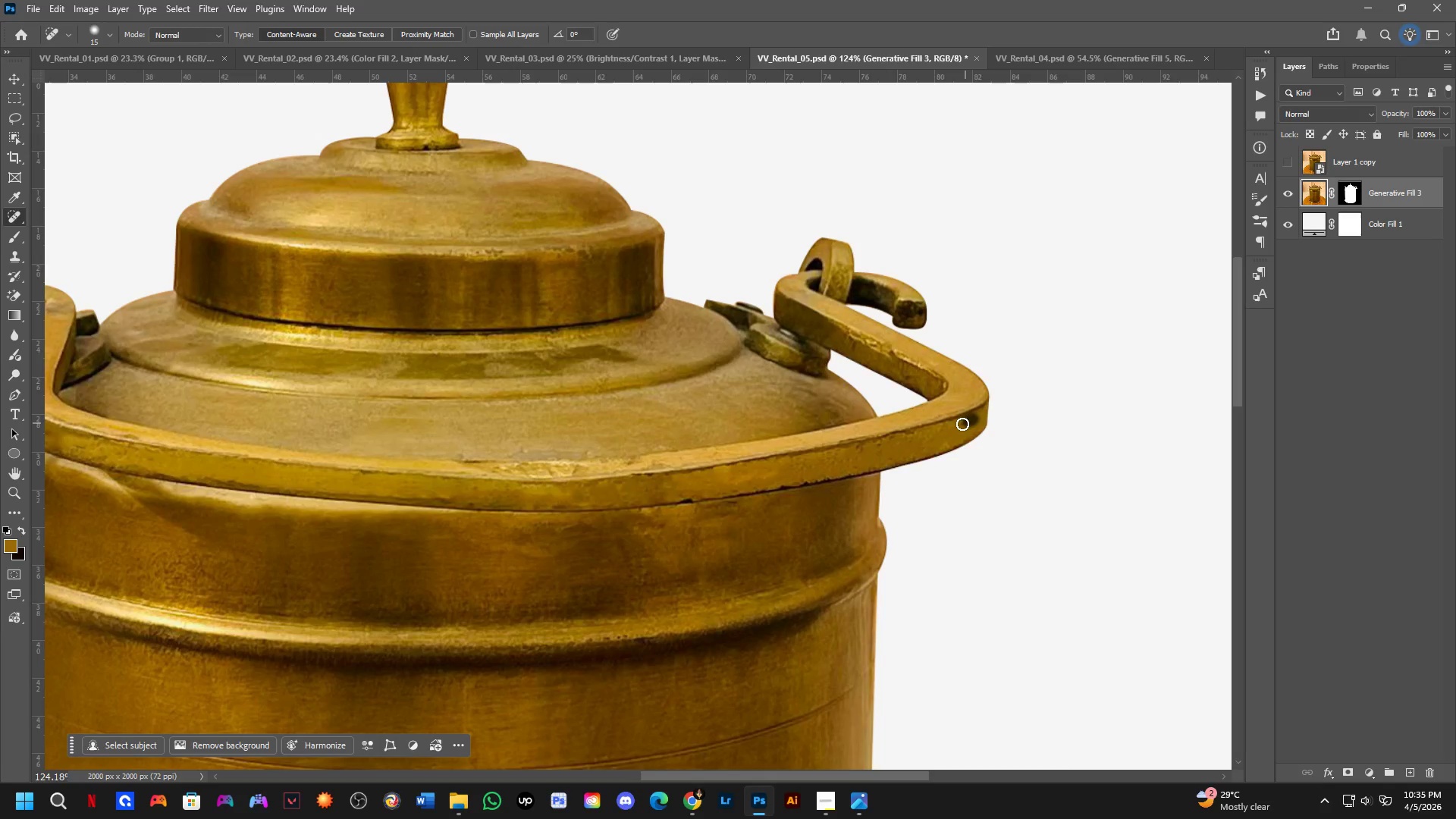 
left_click_drag(start_coordinate=[961, 425], to_coordinate=[957, 431])
 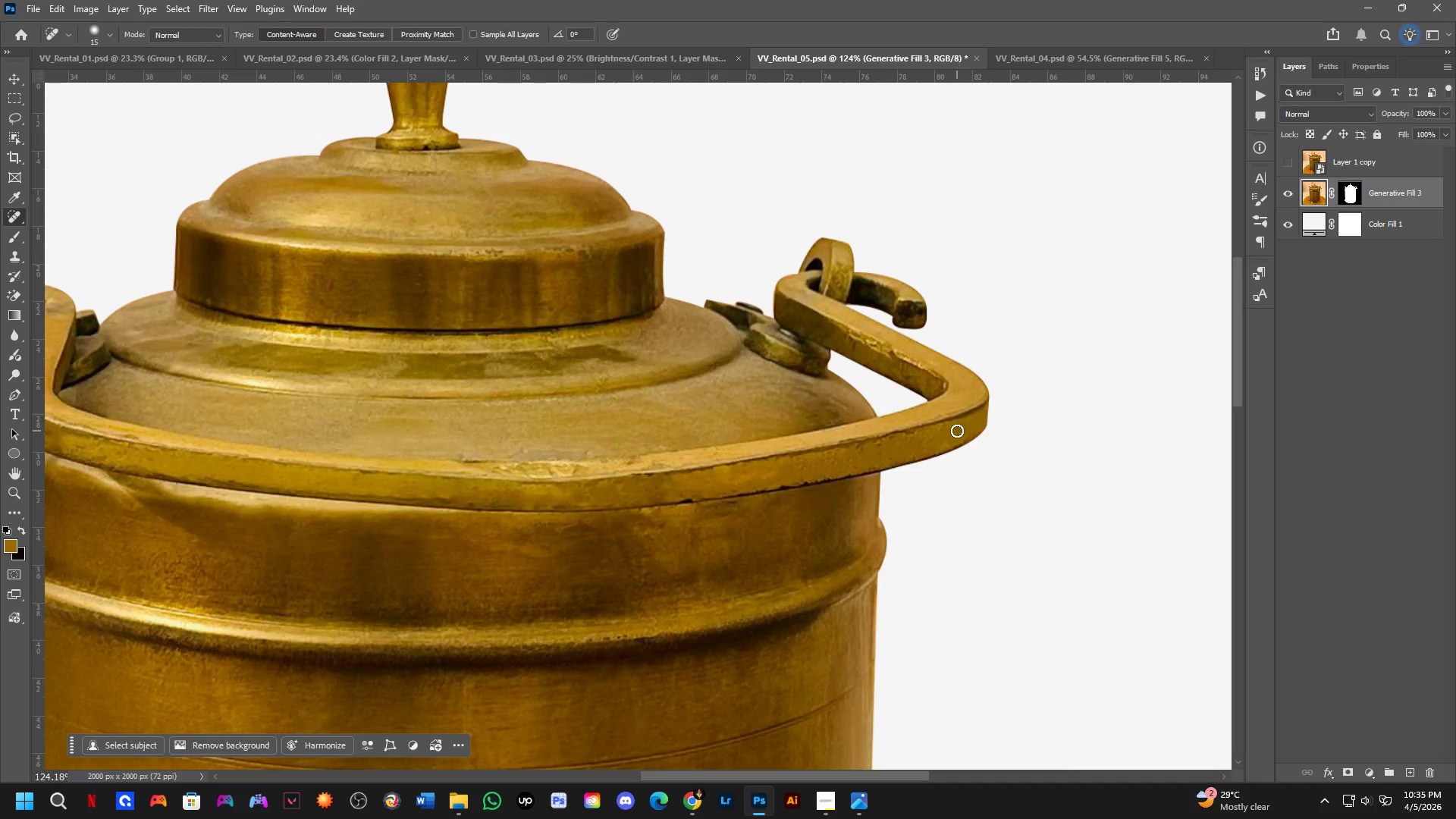 
triple_click([957, 431])
 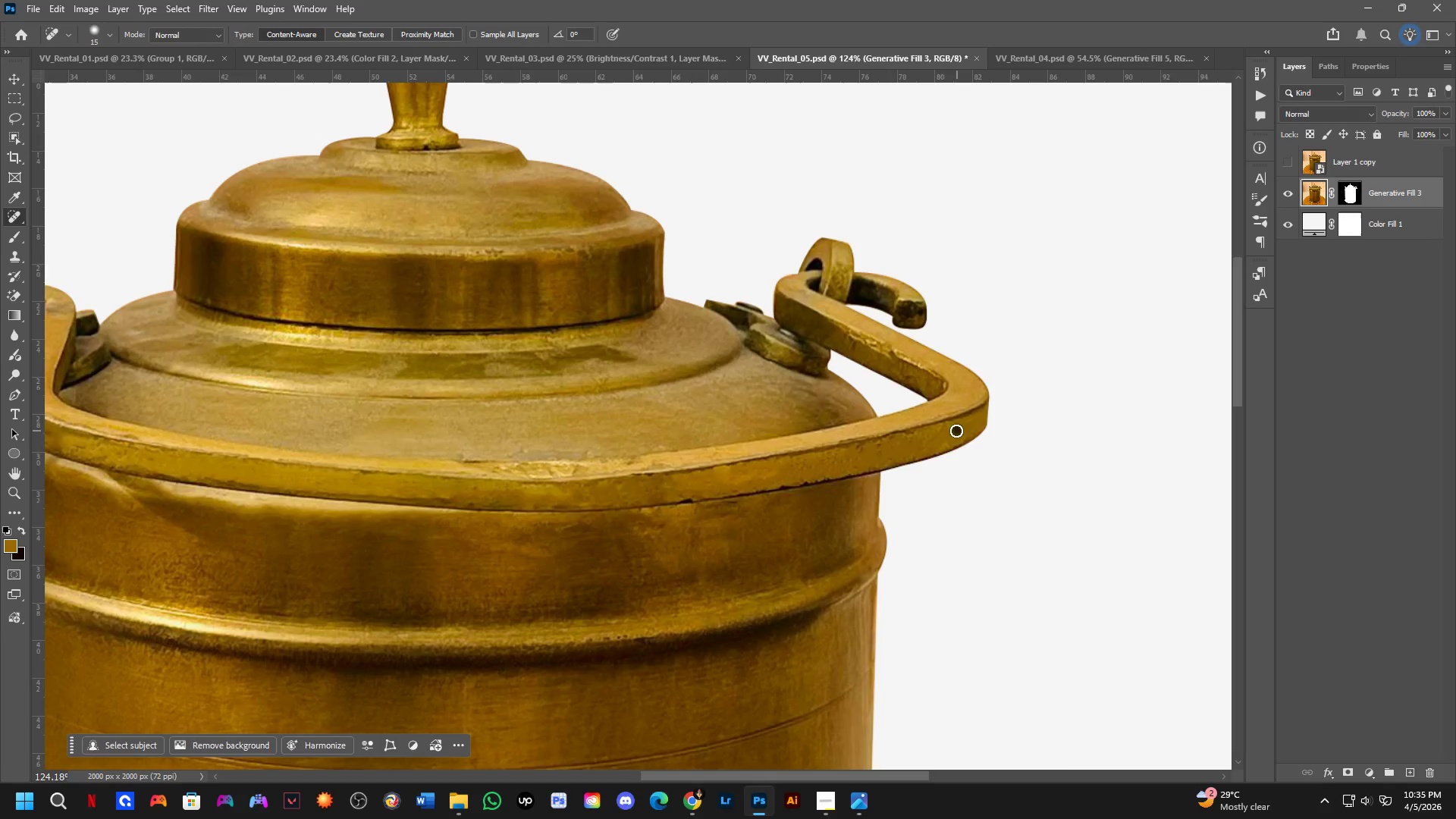 
left_click_drag(start_coordinate=[957, 430], to_coordinate=[967, 422])
 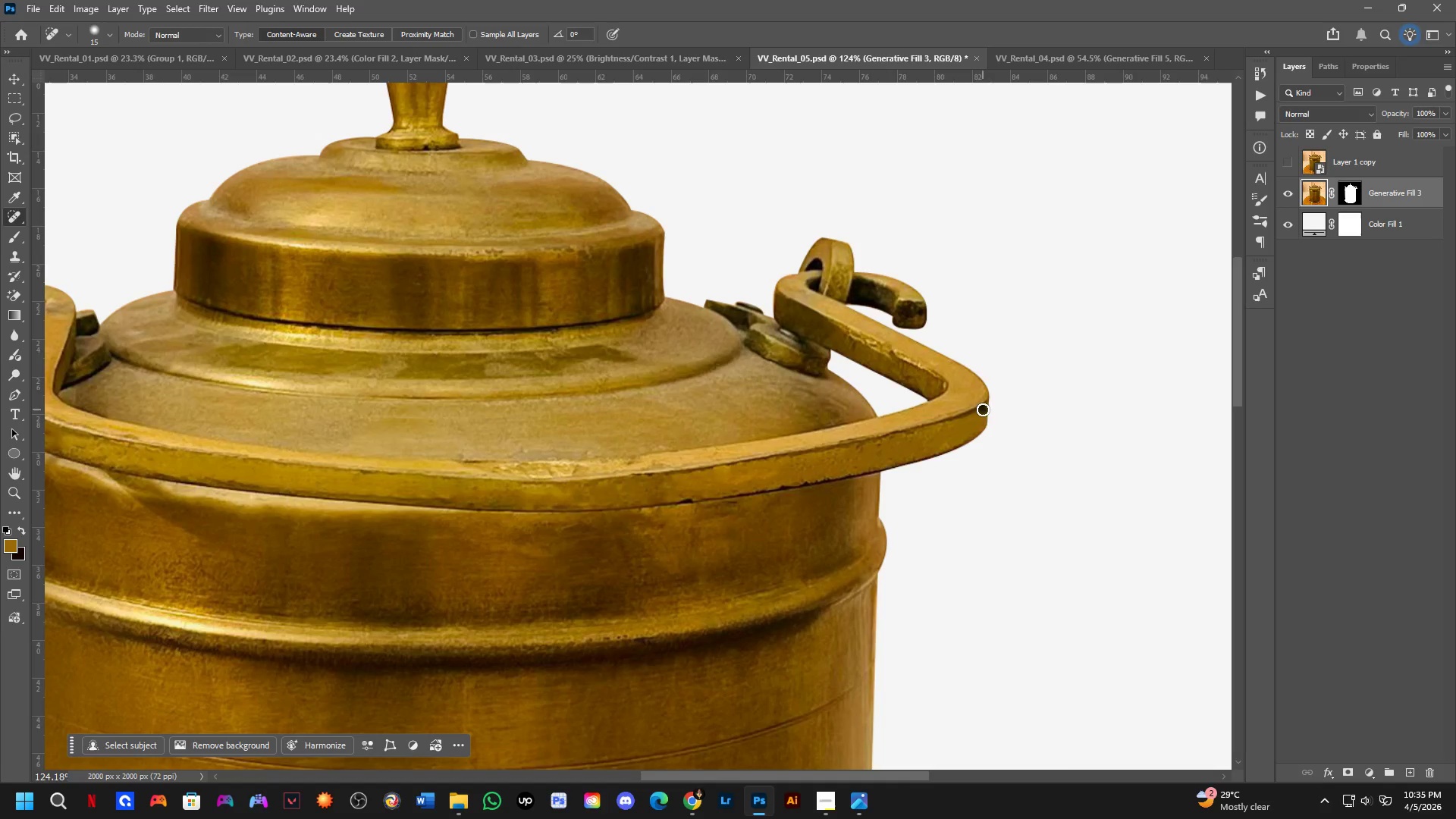 
left_click_drag(start_coordinate=[972, 414], to_coordinate=[959, 420])
 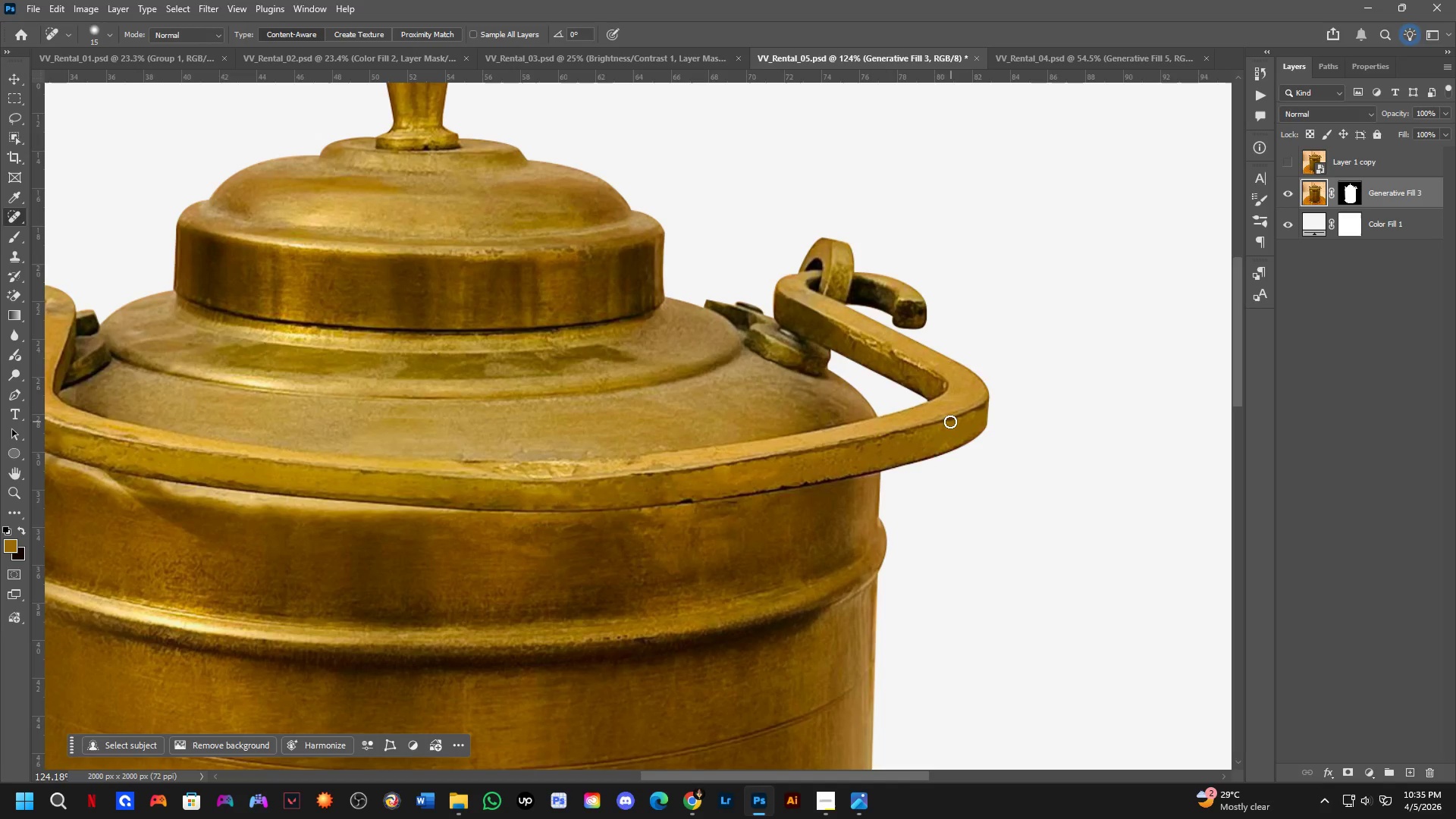 
left_click_drag(start_coordinate=[949, 423], to_coordinate=[943, 425])
 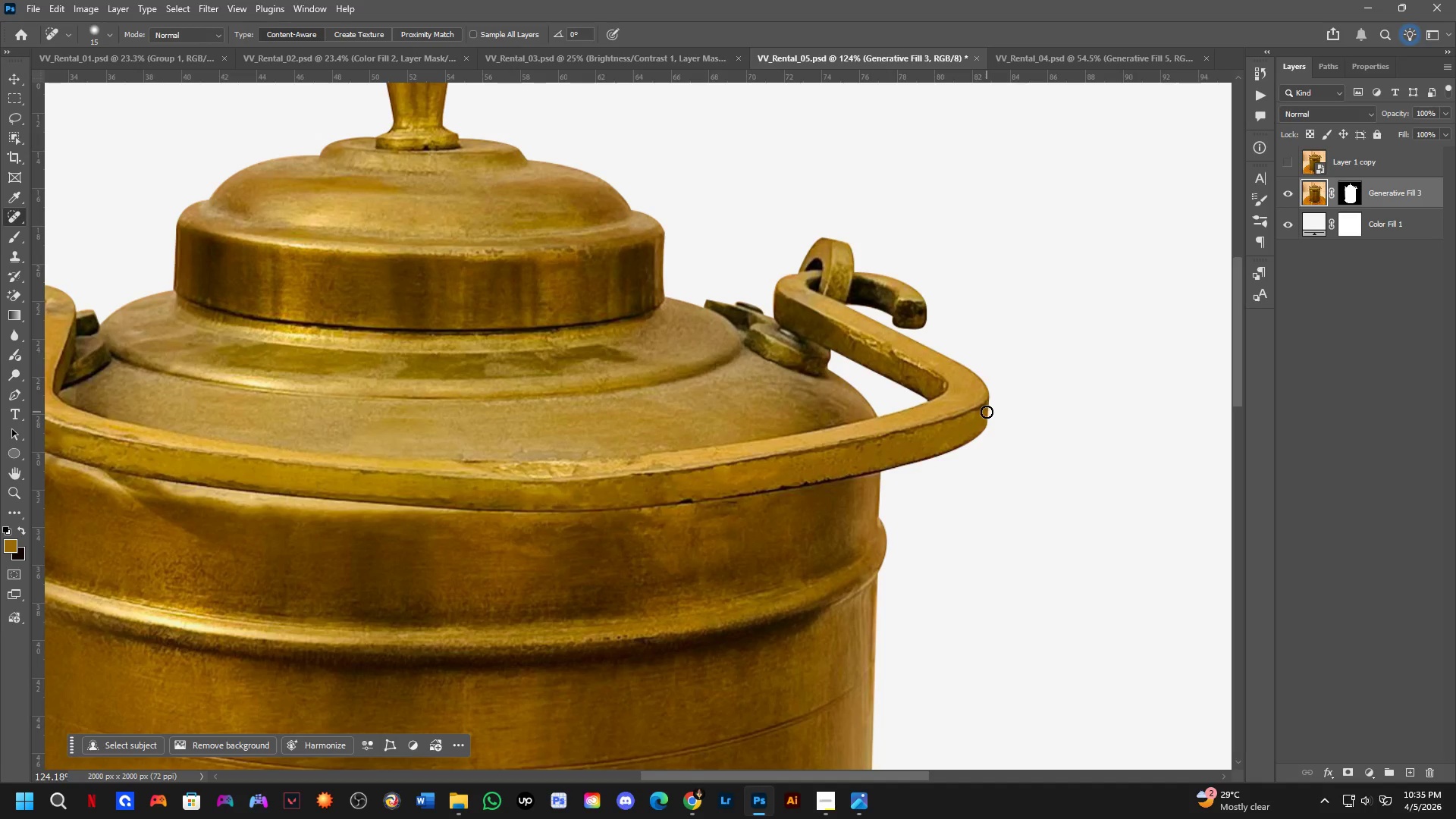 
left_click_drag(start_coordinate=[992, 408], to_coordinate=[984, 413])
 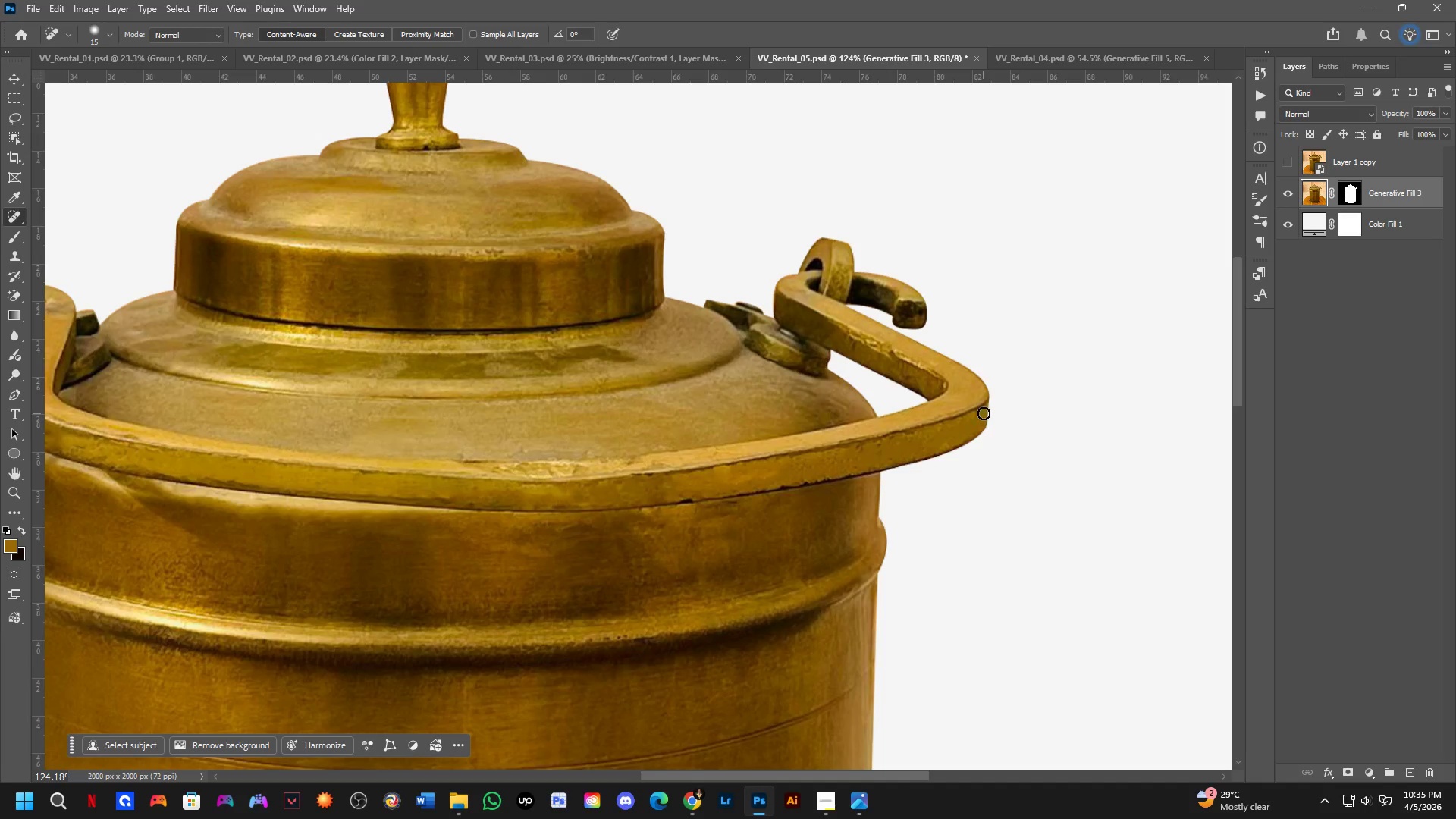 
triple_click([984, 413])
 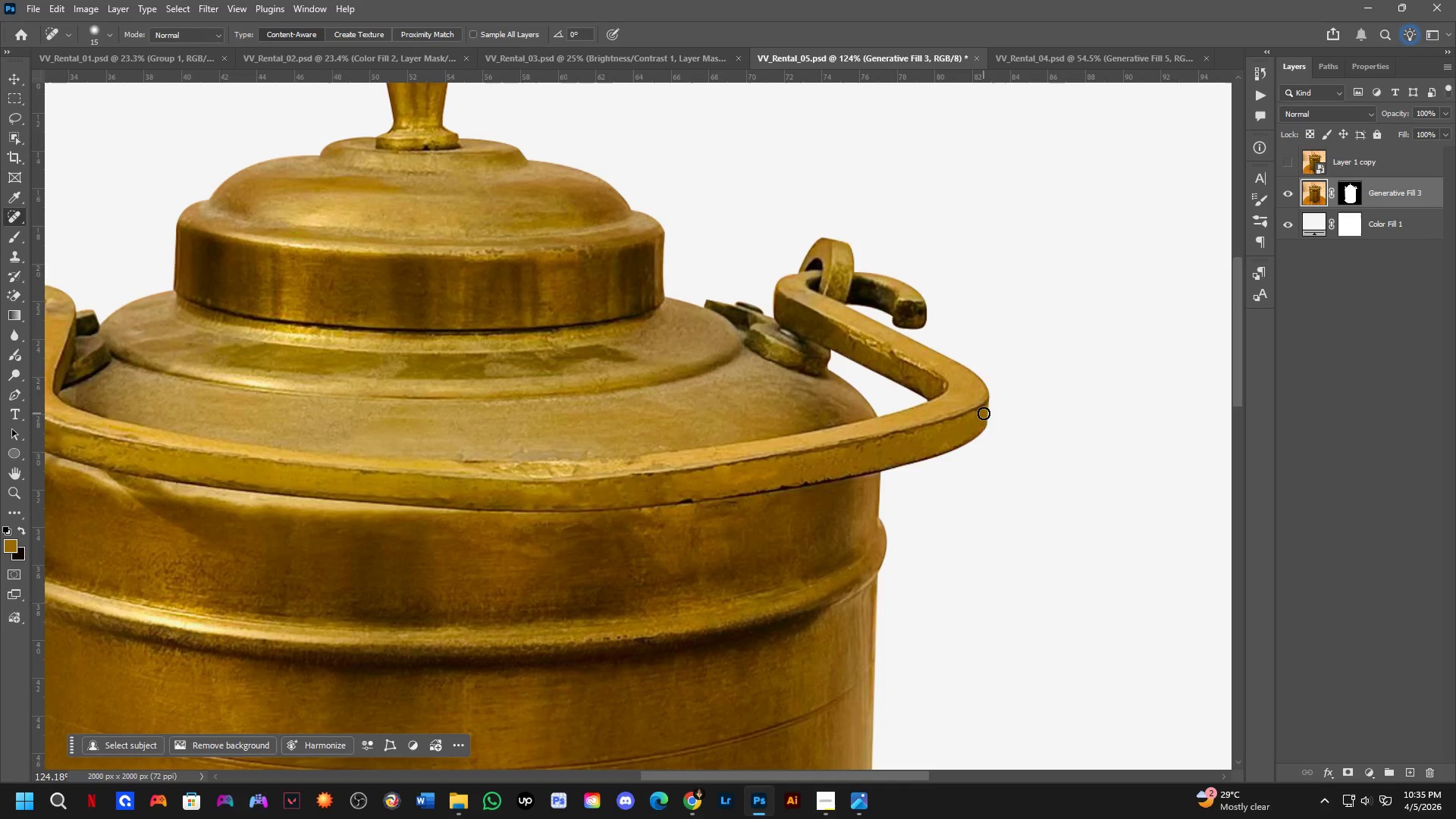 
triple_click([984, 413])
 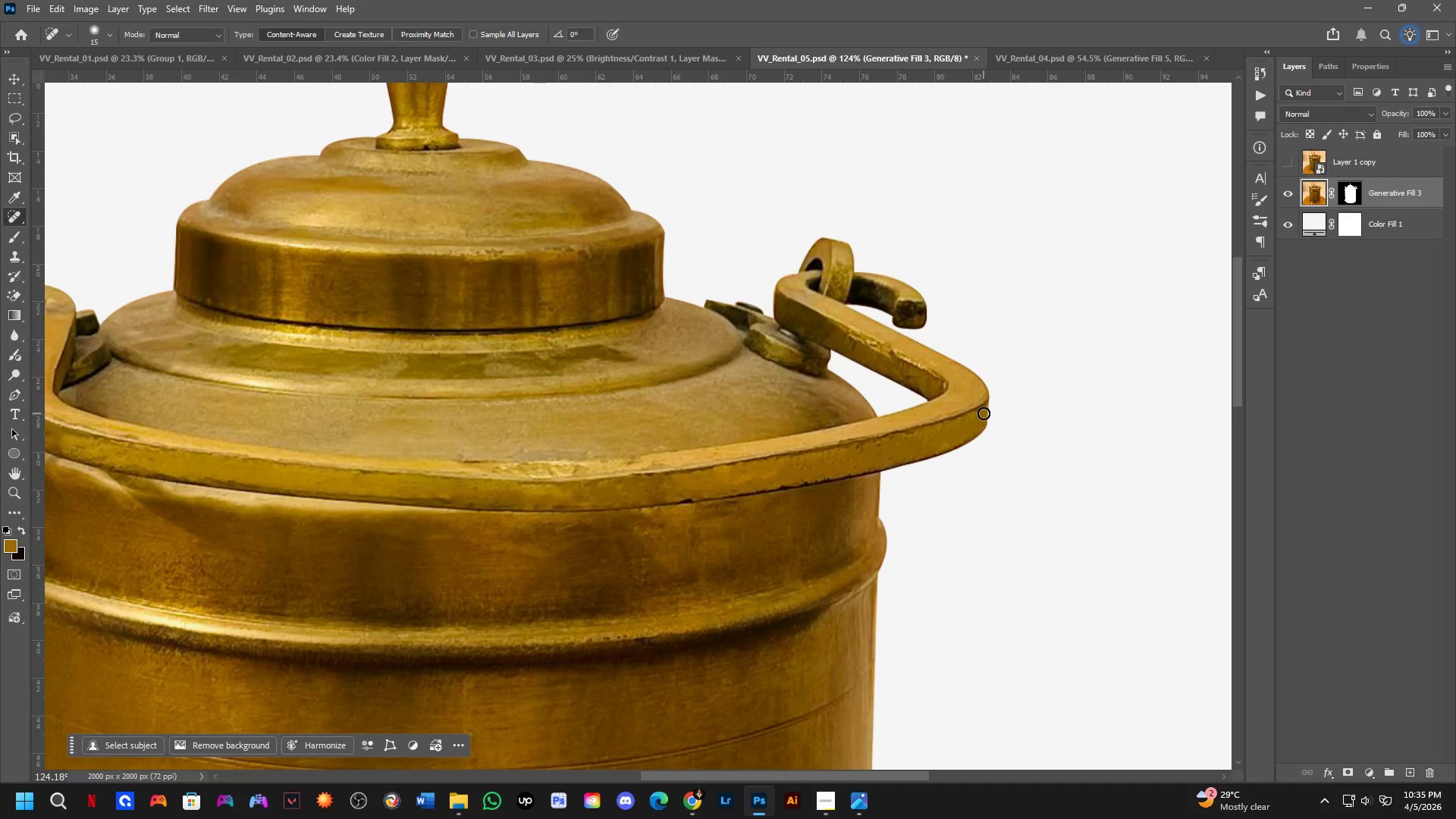 
left_click([984, 411])
 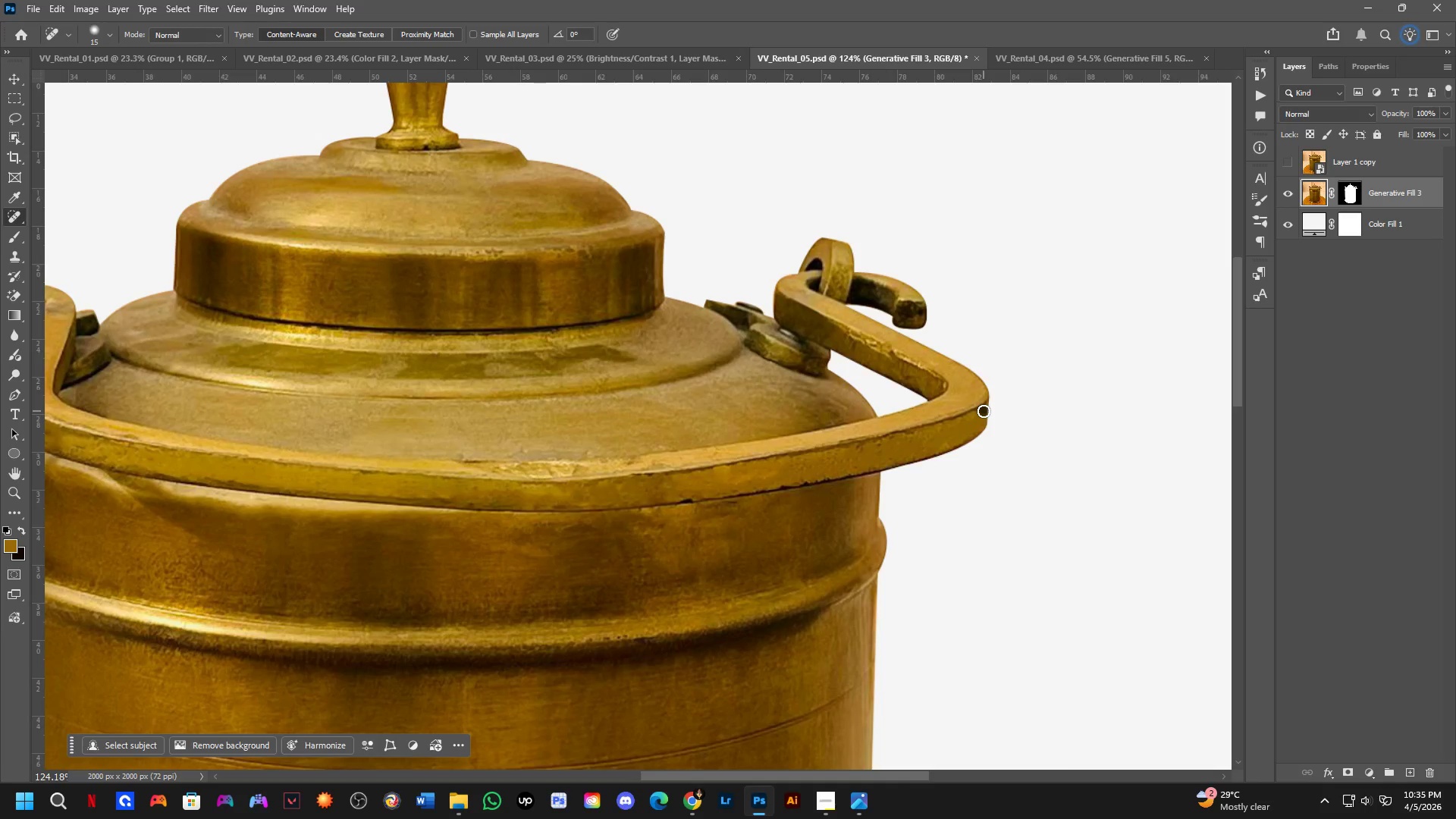 
left_click_drag(start_coordinate=[981, 414], to_coordinate=[977, 416])
 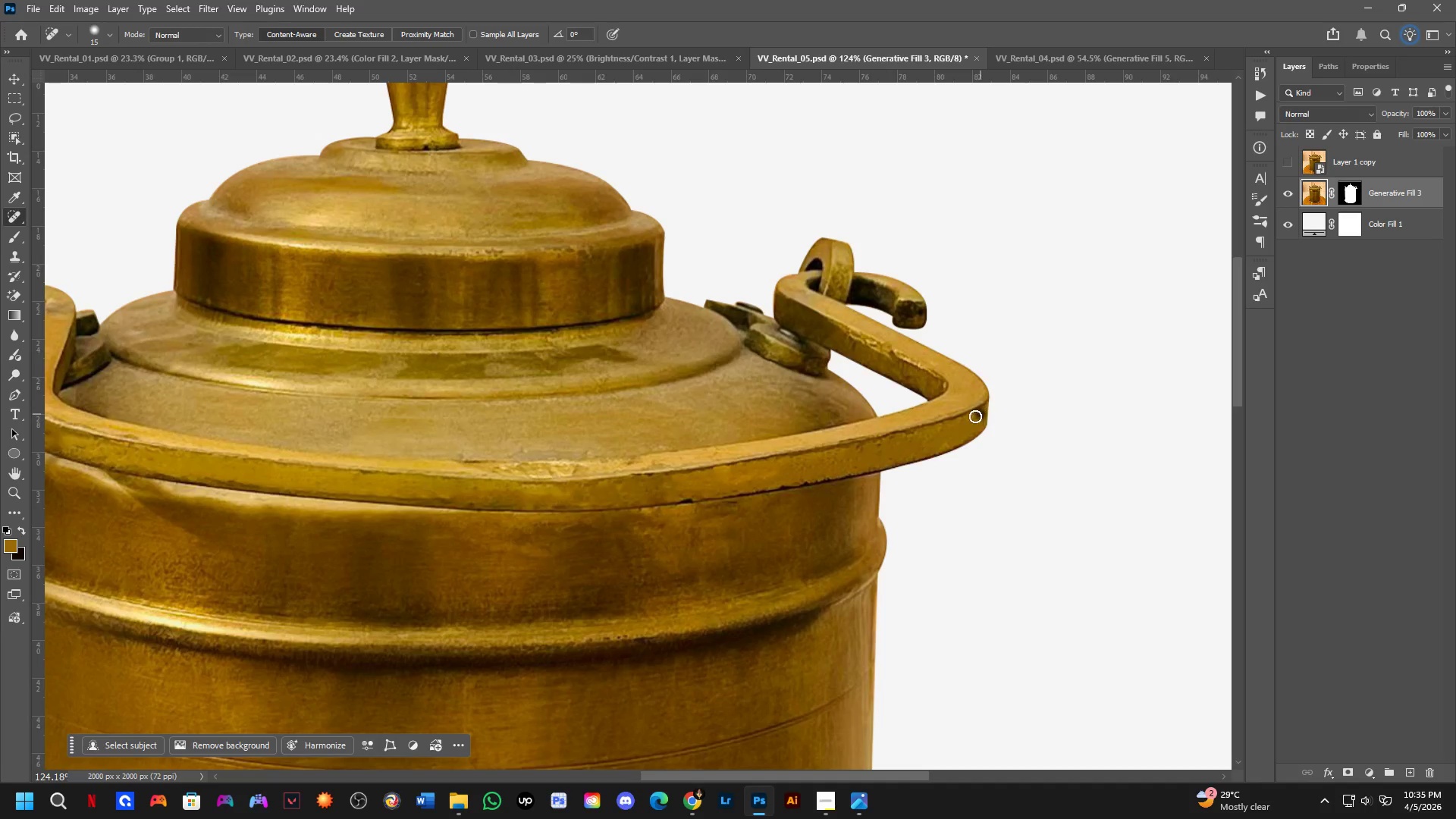 
left_click_drag(start_coordinate=[971, 419], to_coordinate=[965, 423])
 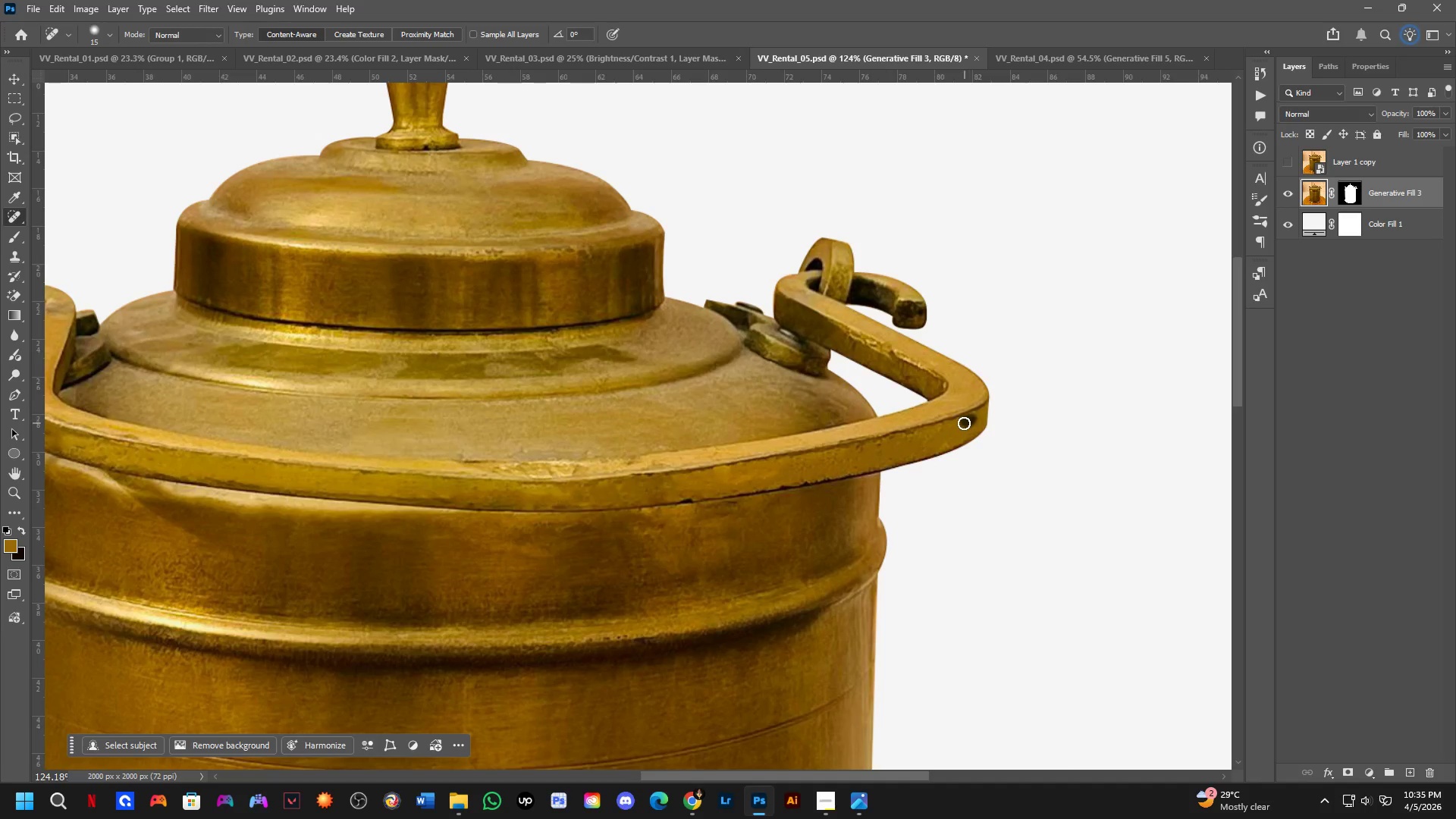 
left_click_drag(start_coordinate=[962, 425], to_coordinate=[944, 431])
 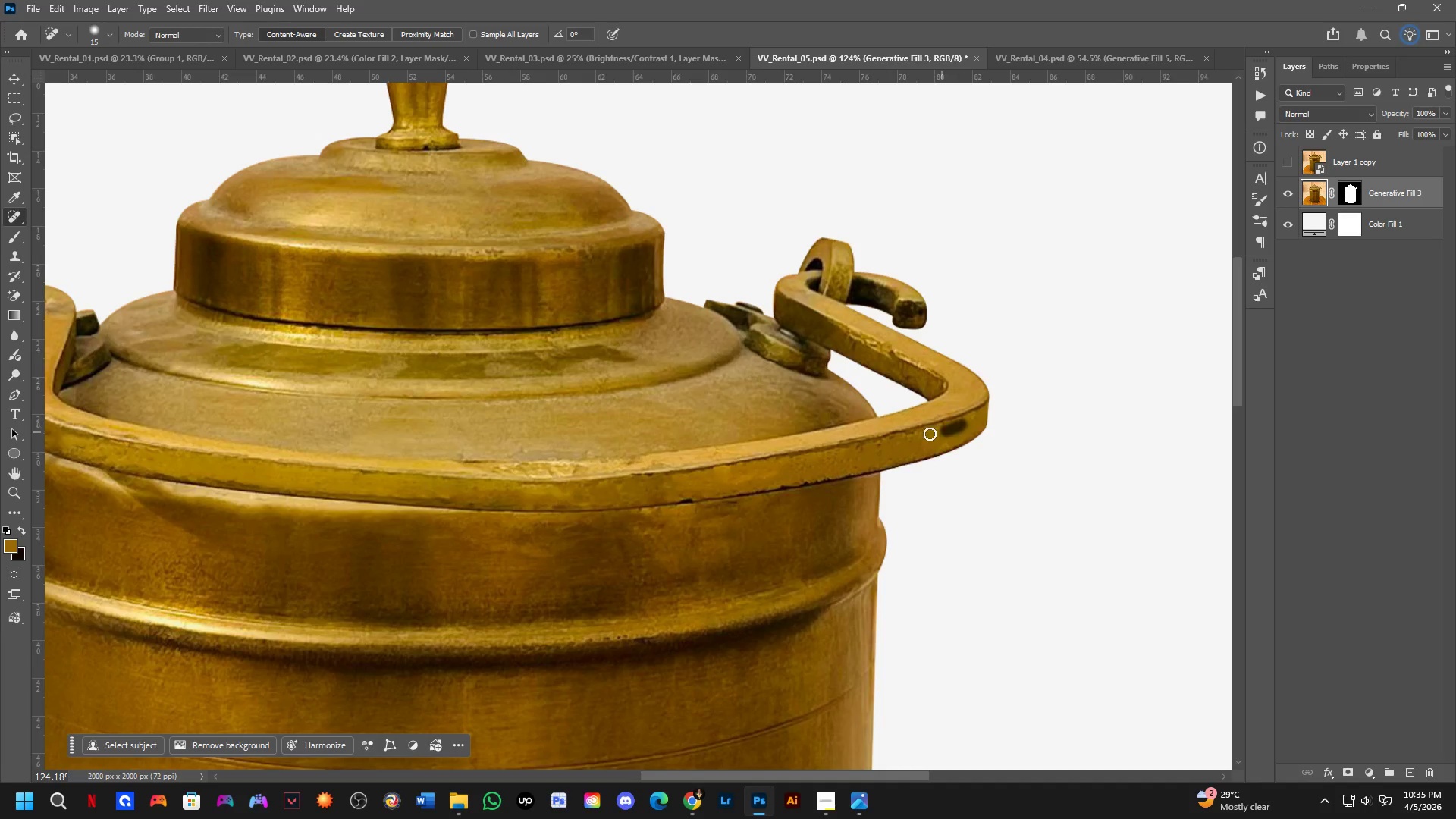 
left_click_drag(start_coordinate=[927, 435], to_coordinate=[916, 441])
 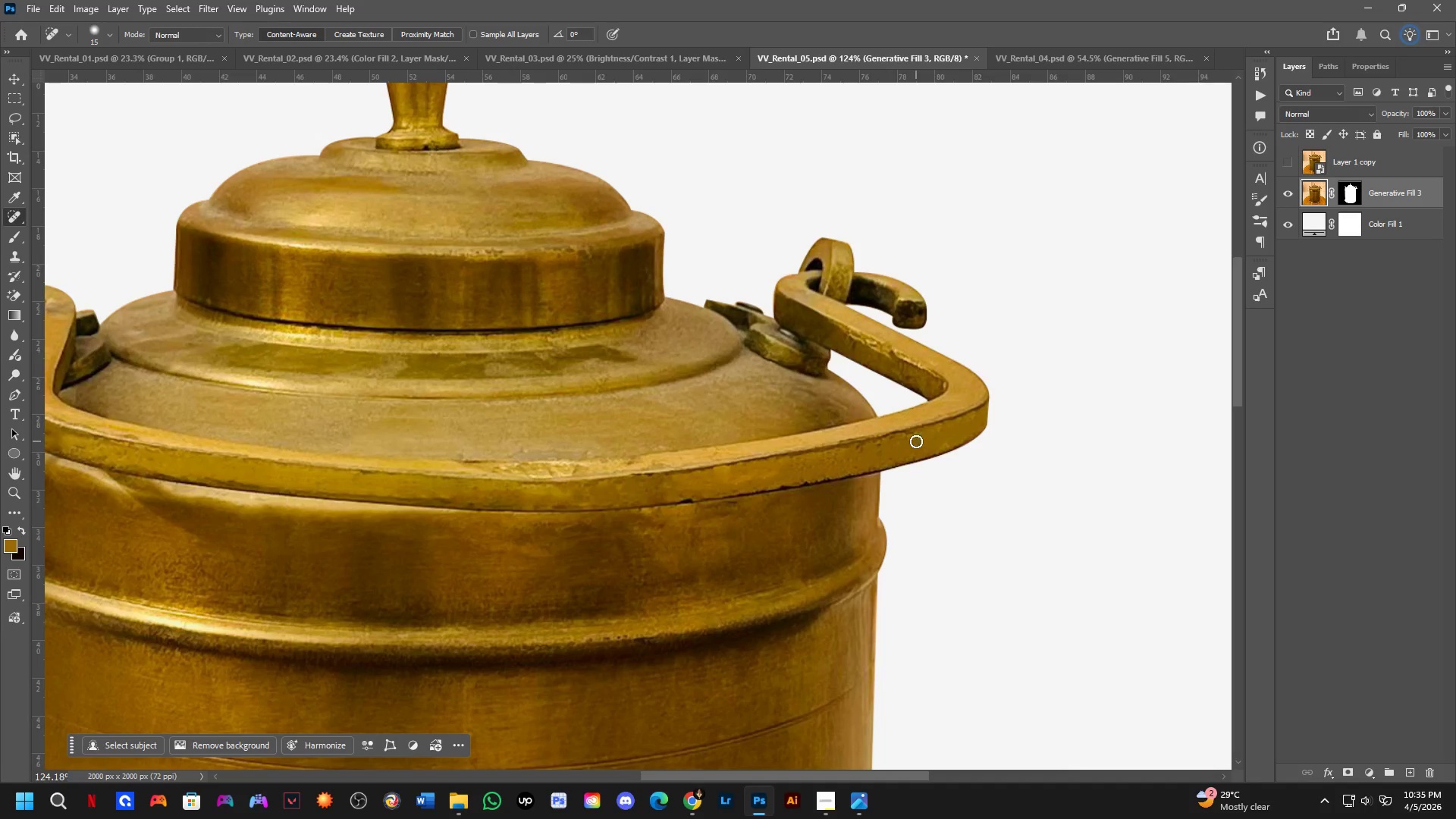 
left_click_drag(start_coordinate=[915, 441], to_coordinate=[911, 445])
 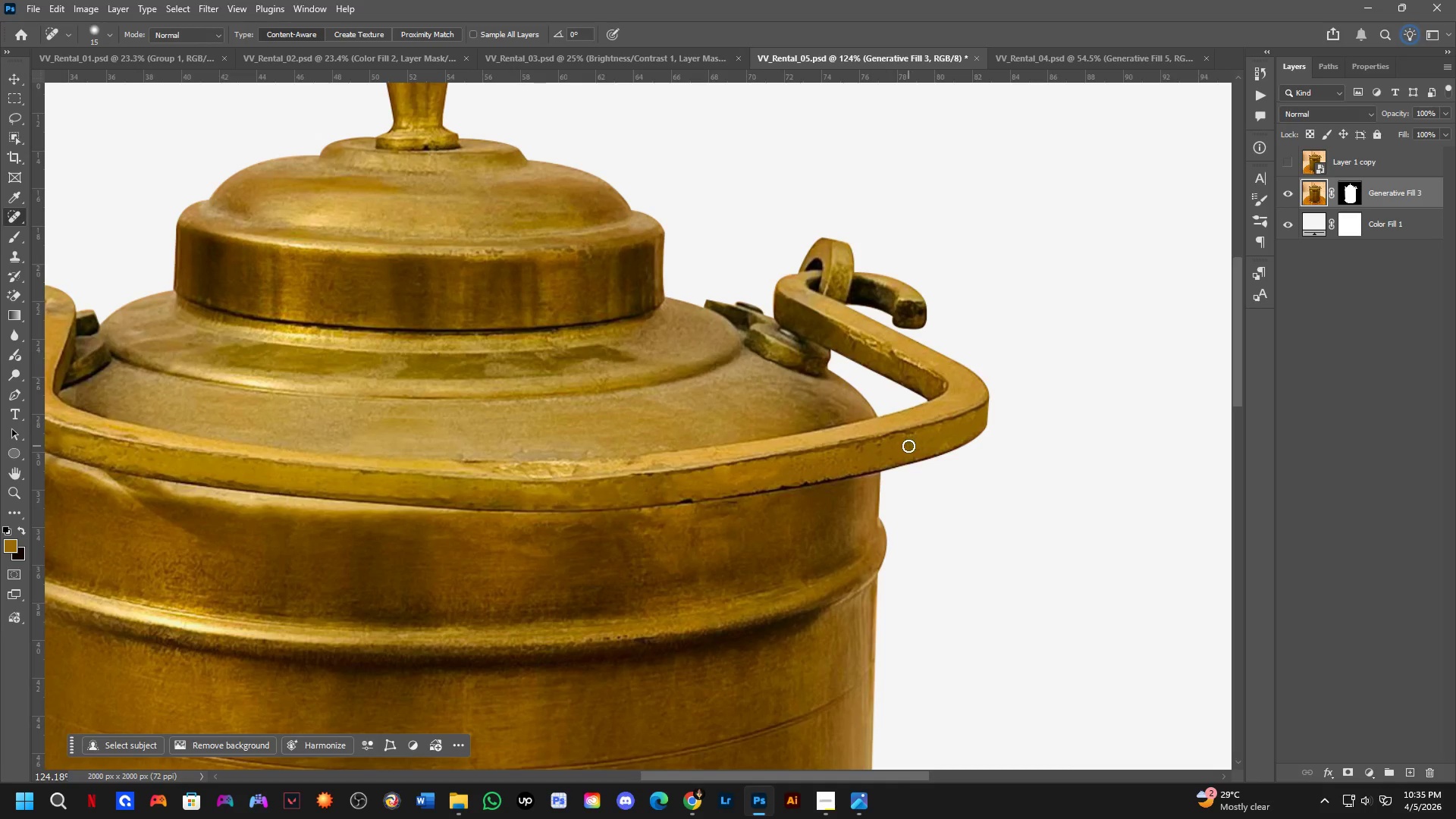 
left_click_drag(start_coordinate=[907, 447], to_coordinate=[902, 450])
 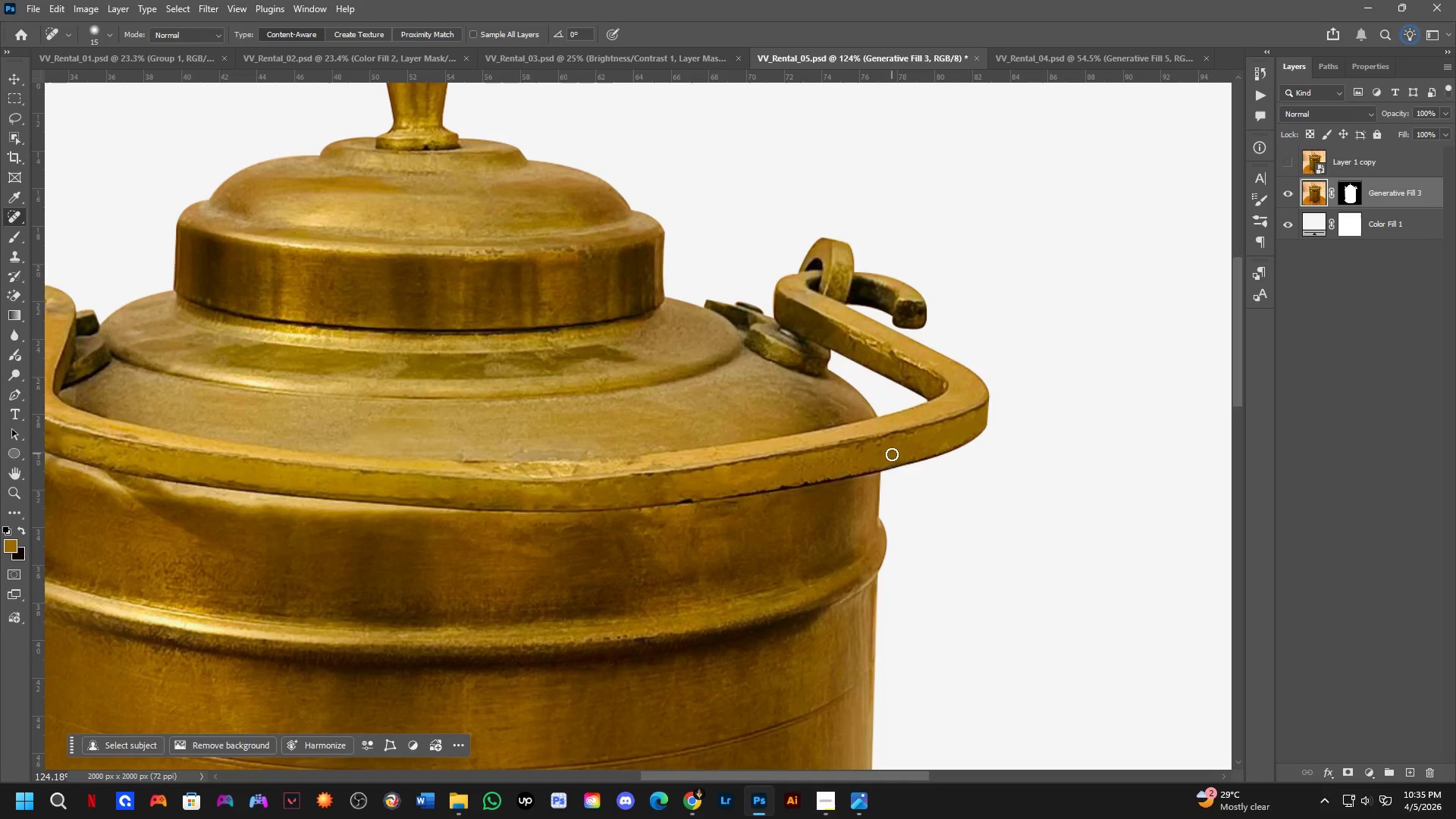 
left_click_drag(start_coordinate=[891, 454], to_coordinate=[883, 459])
 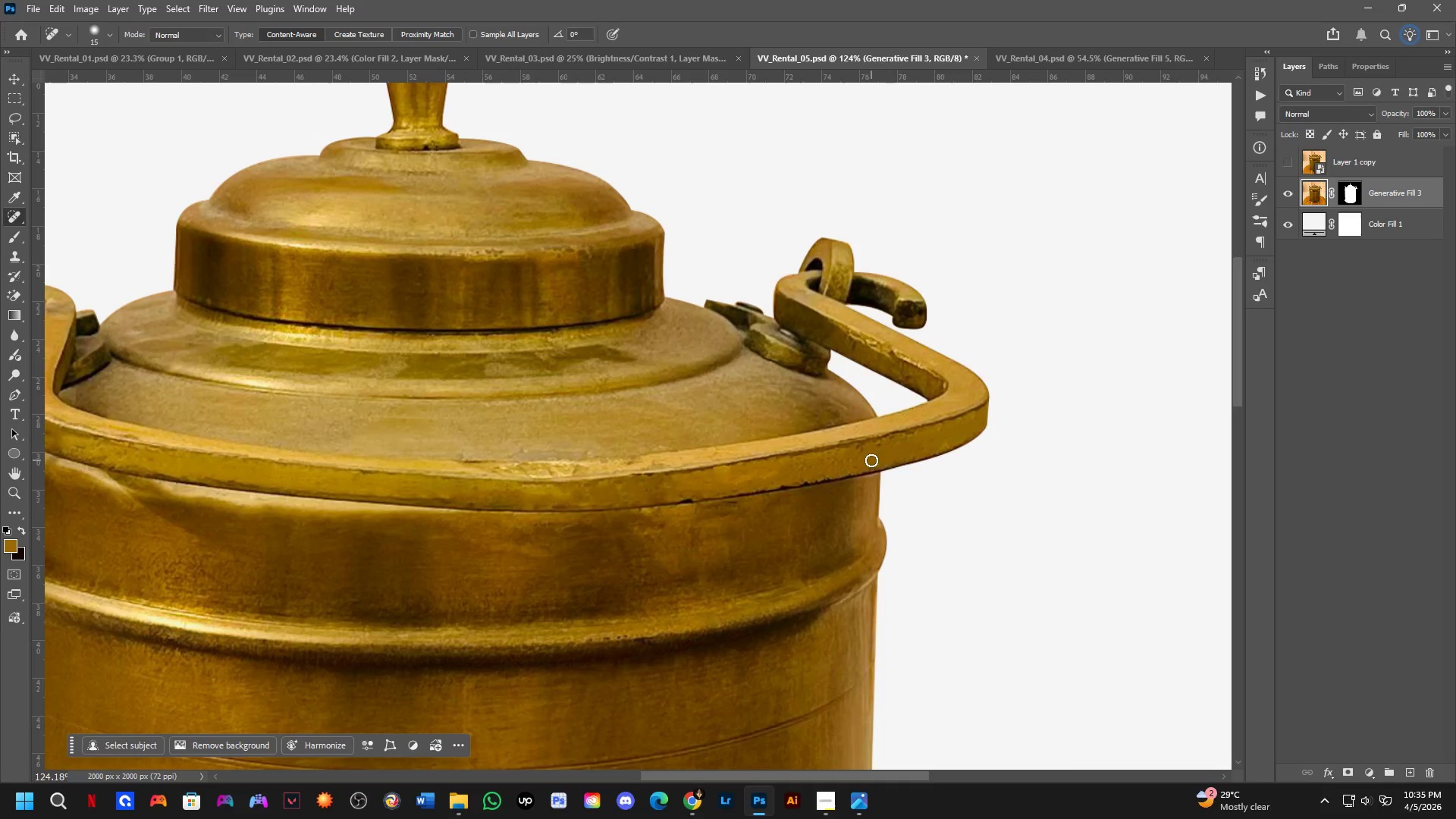 
left_click_drag(start_coordinate=[870, 460], to_coordinate=[864, 463])